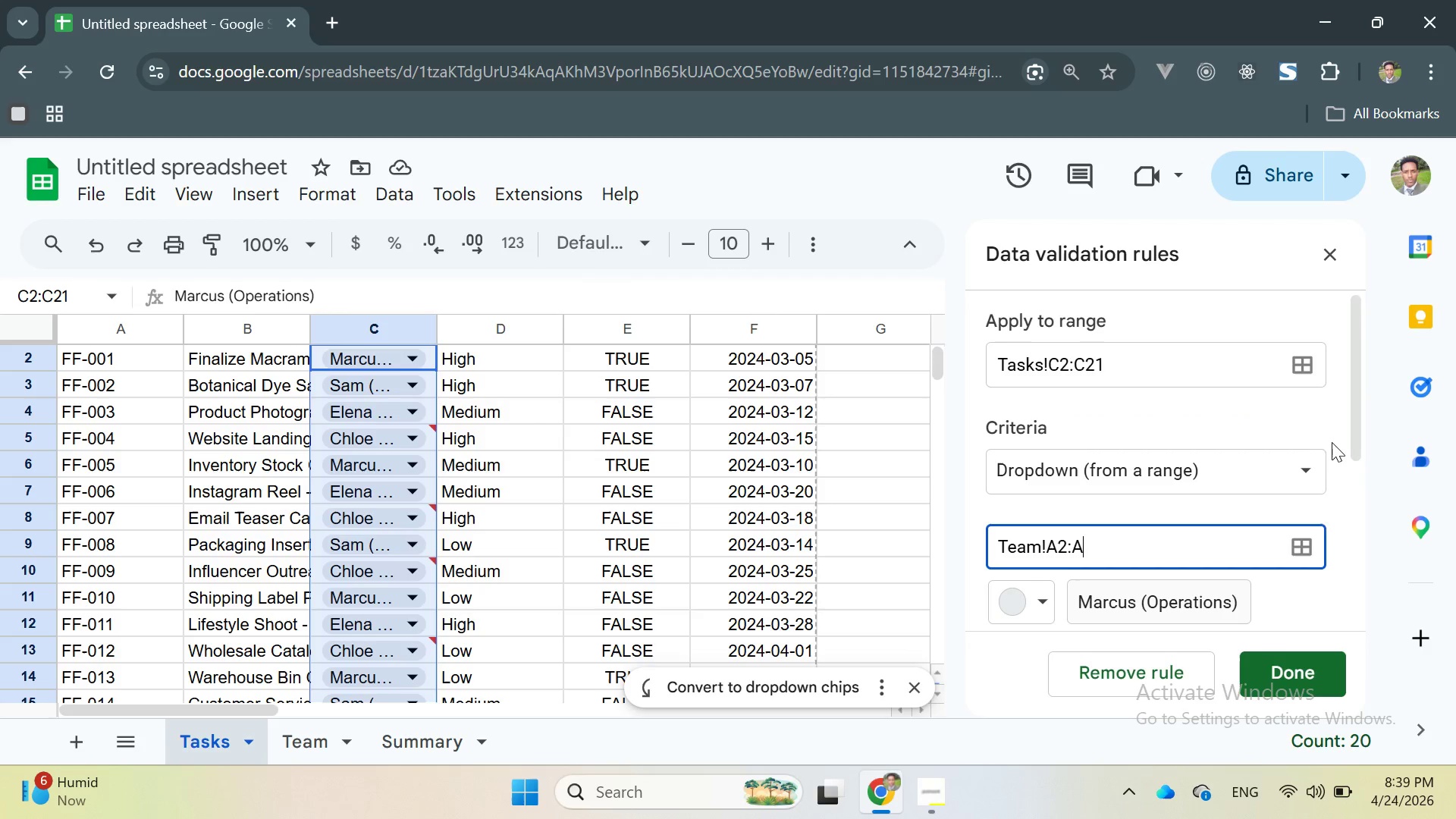 
scroll: coordinate [1319, 465], scroll_direction: none, amount: 0.0
 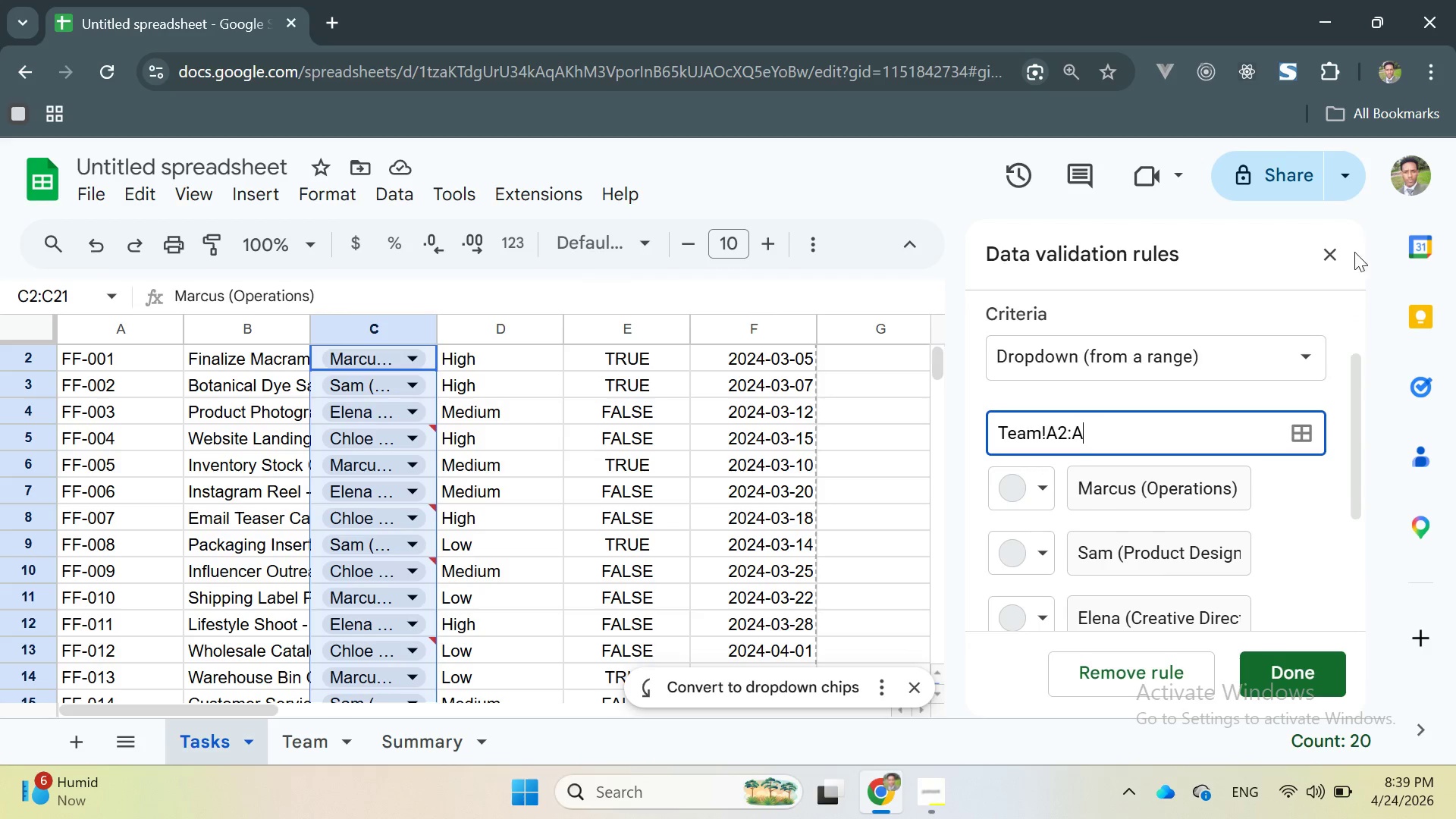 
left_click([1341, 257])
 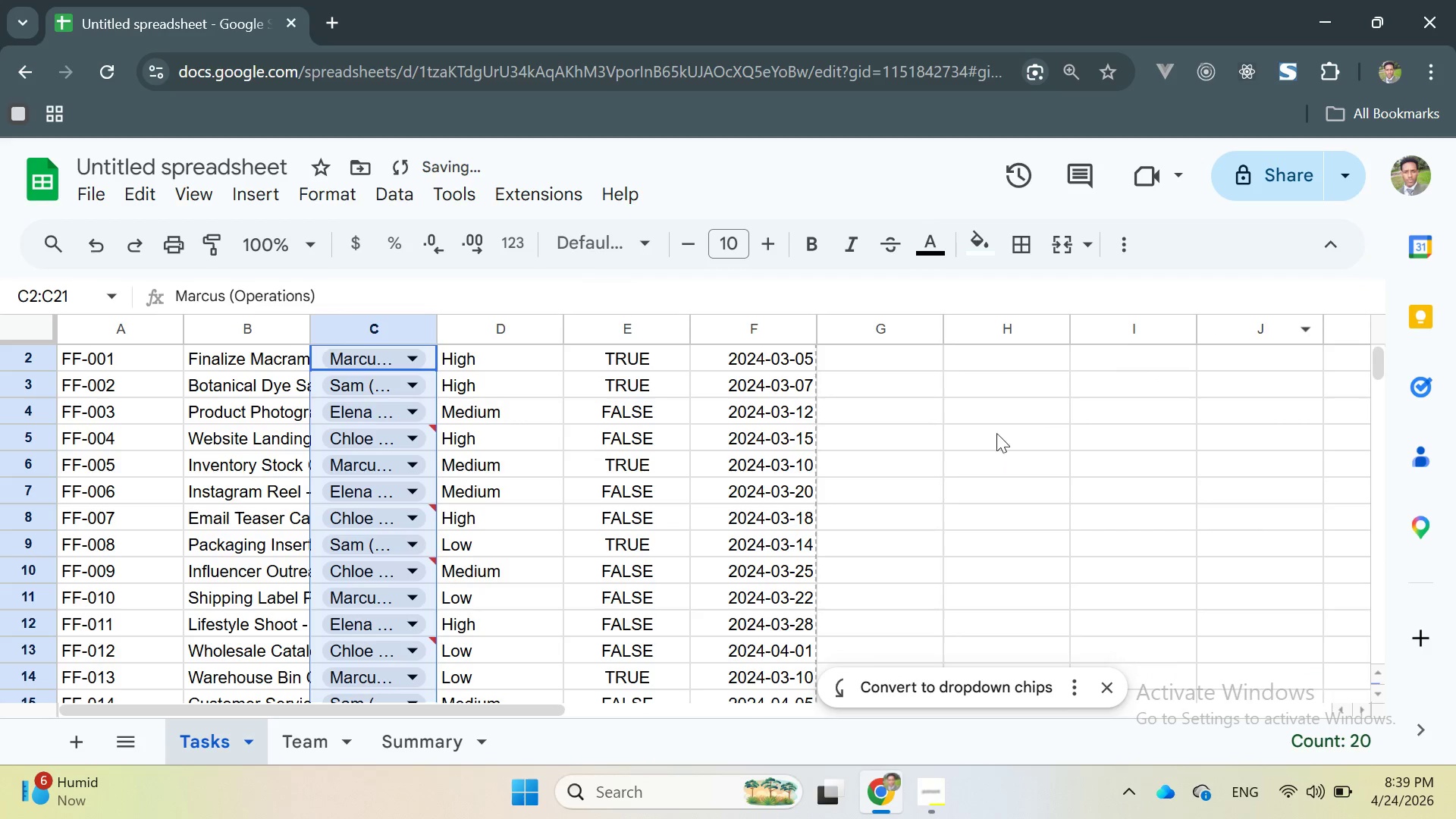 
key(Control+Z)
 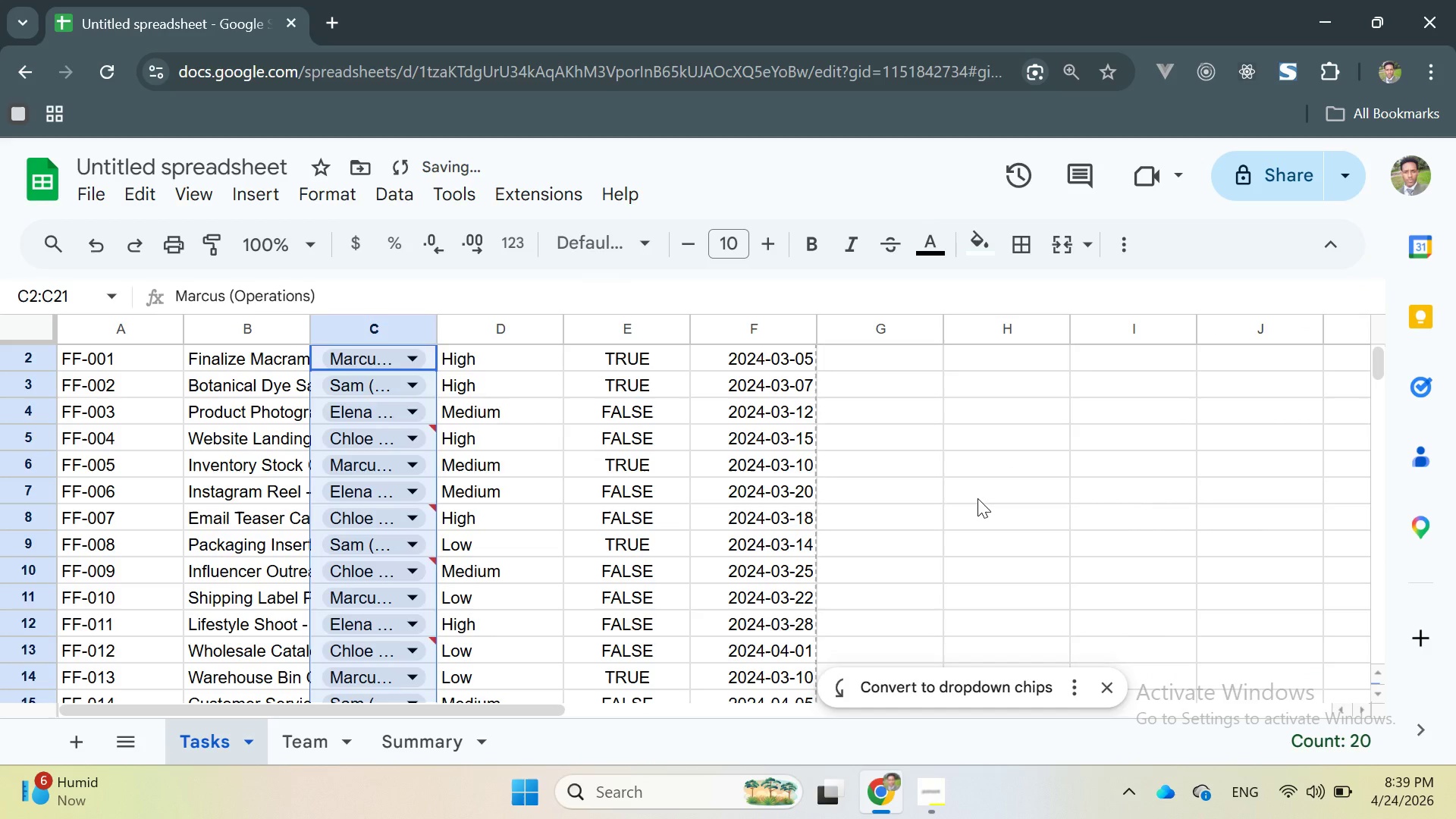 
left_click([977, 498])
 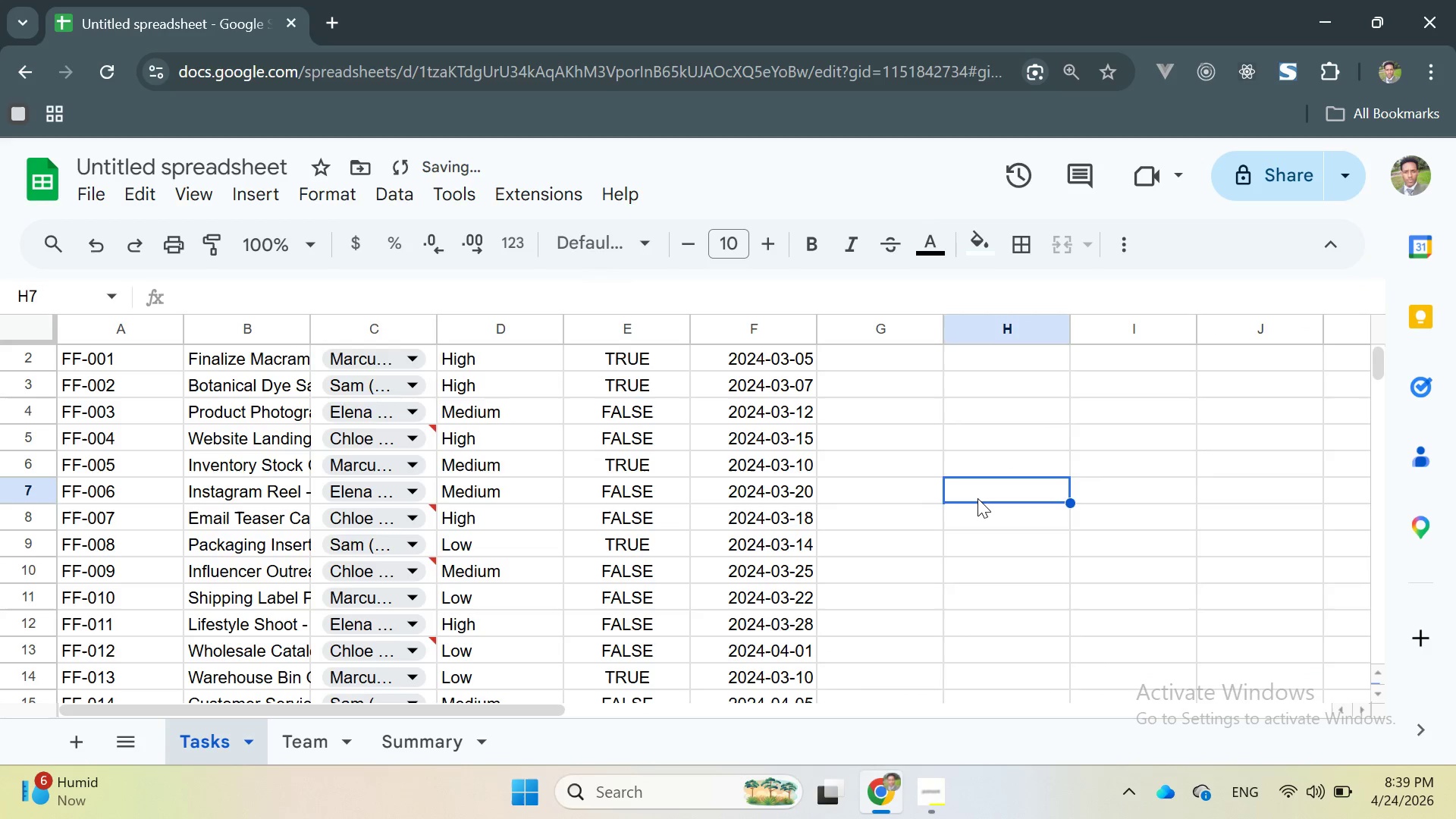 
key(Control+Z)
 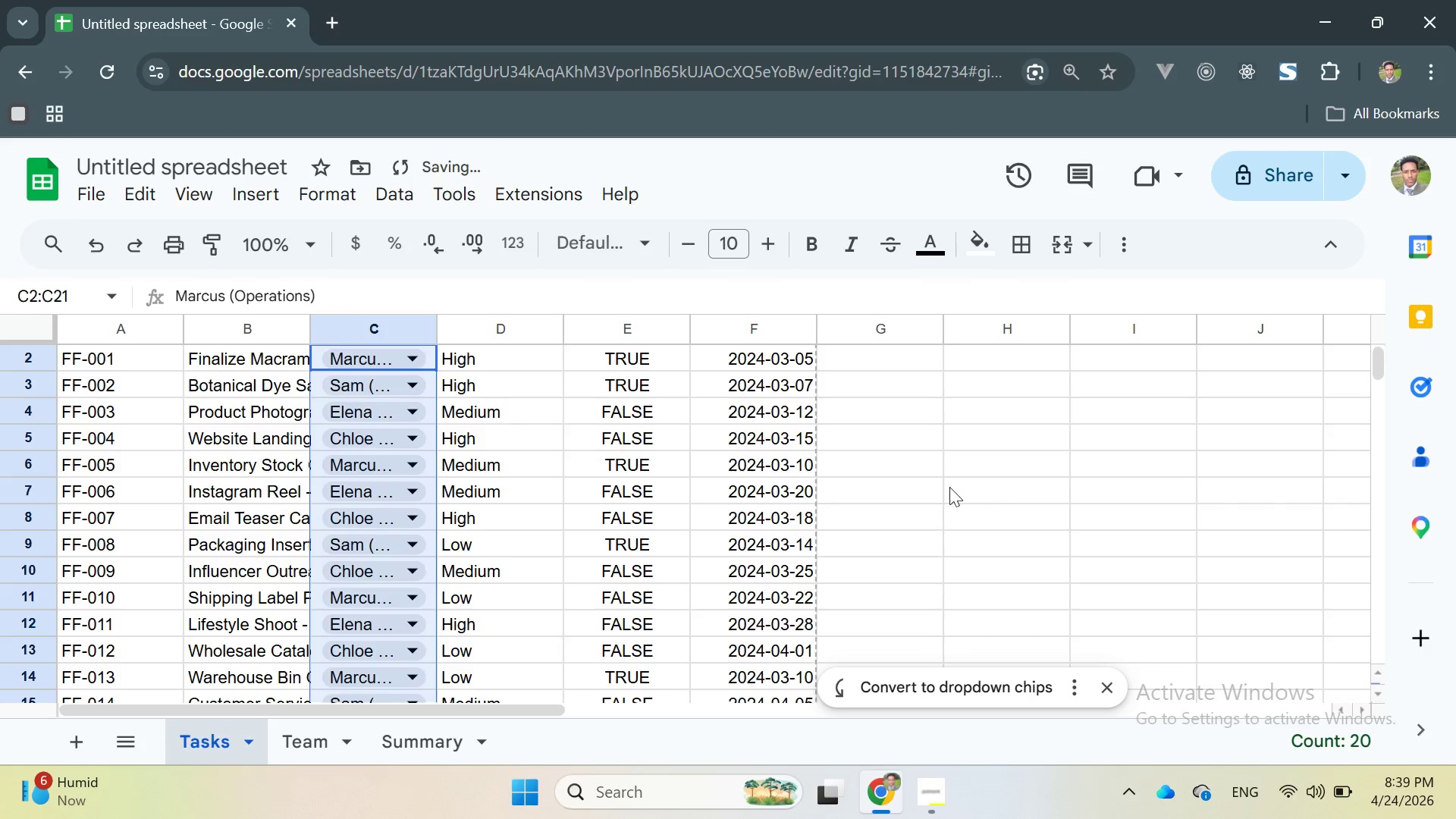 
key(Control+Z)
 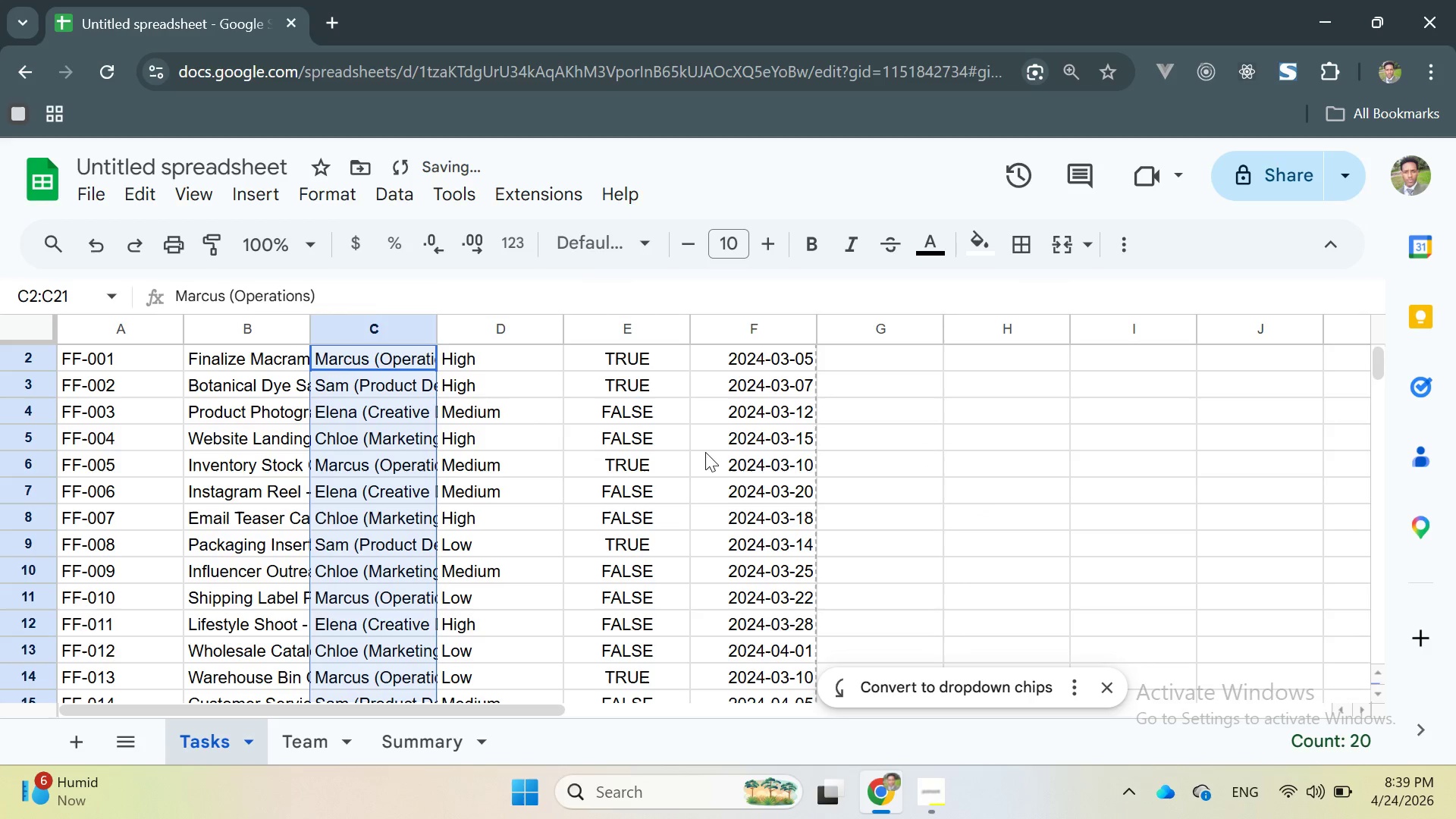 
left_click([769, 452])
 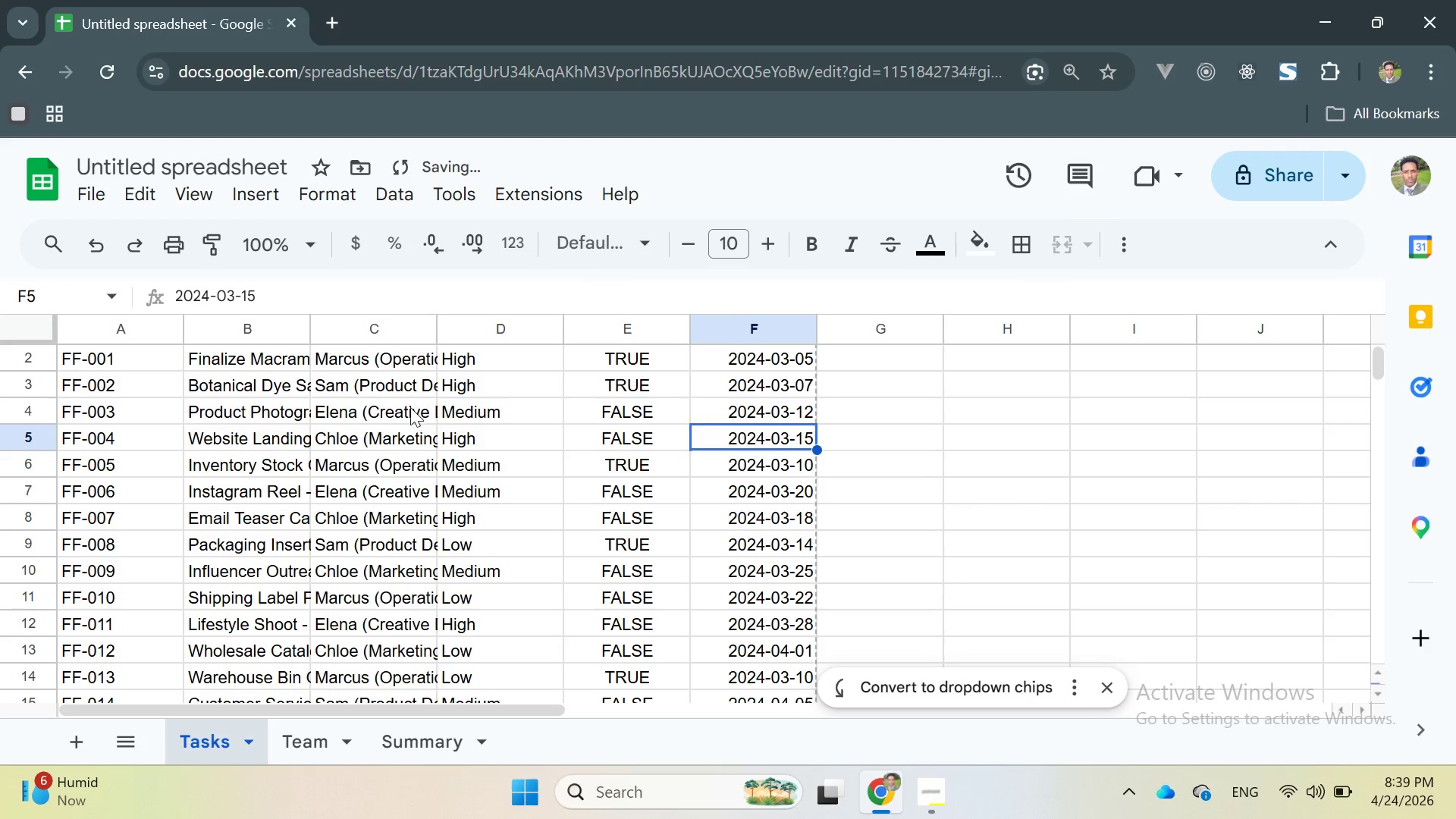 
scroll: coordinate [393, 336], scroll_direction: up, amount: 6.0
 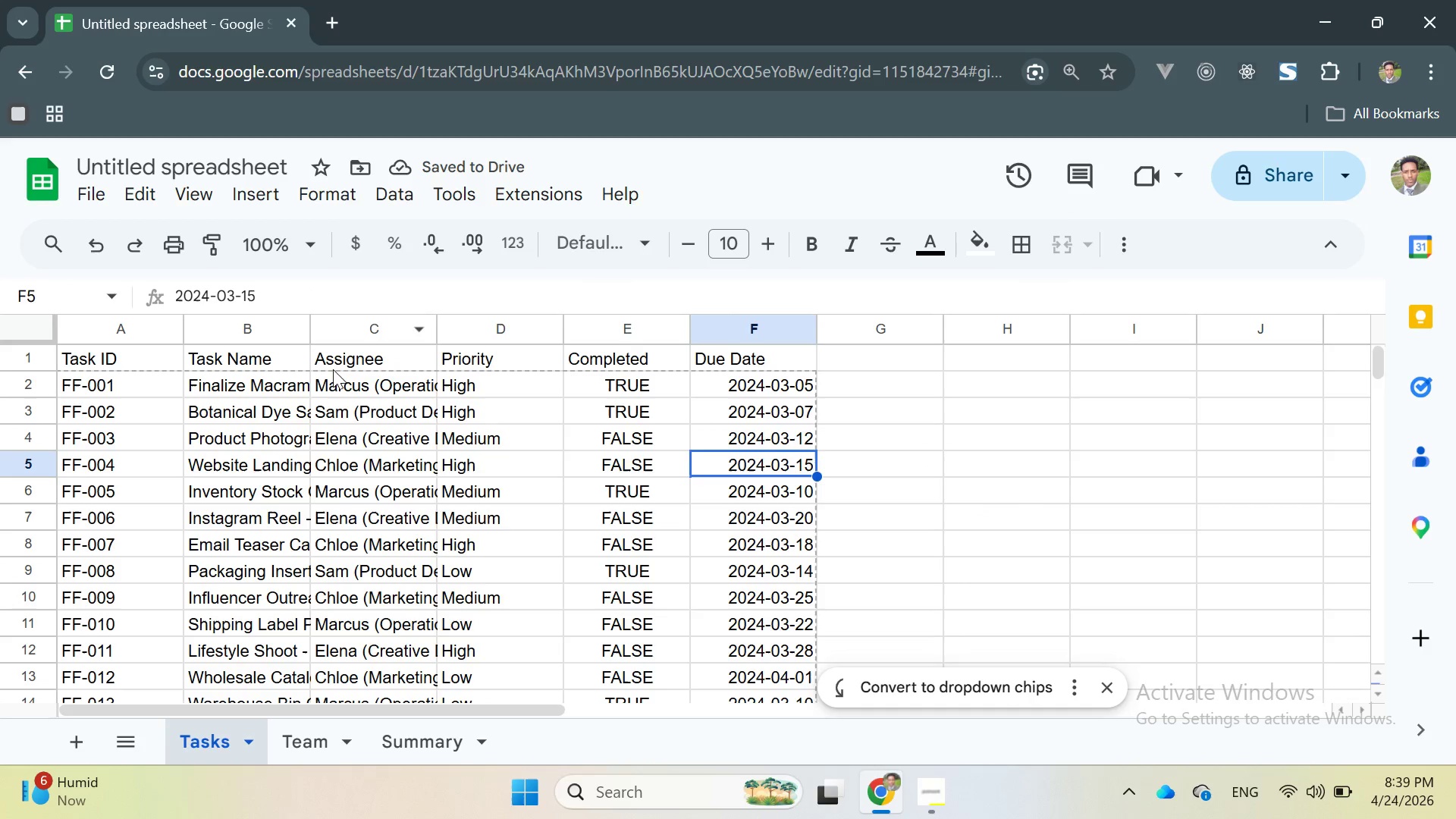 
left_click([340, 386])
 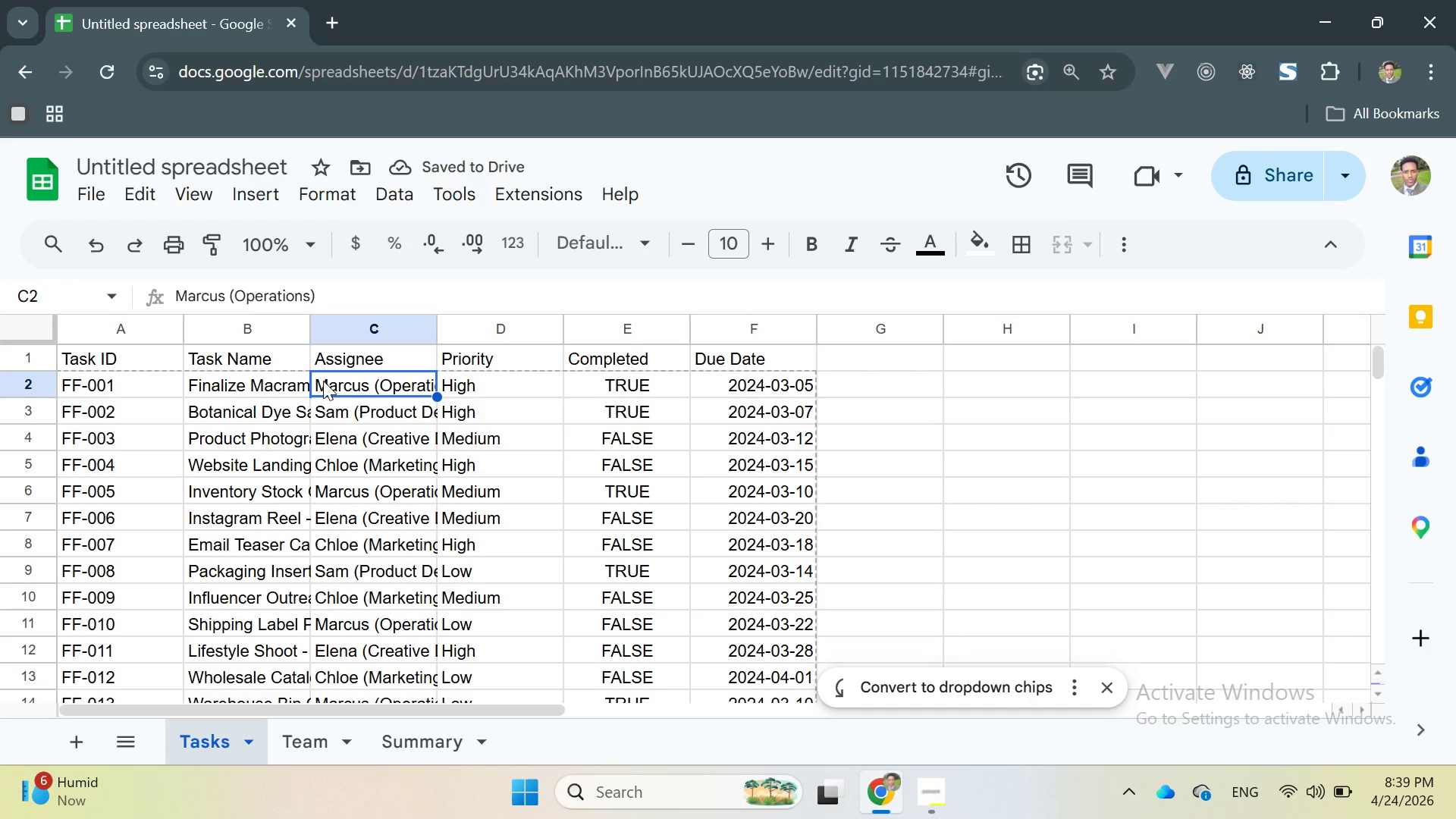 
left_click_drag(start_coordinate=[322, 381], to_coordinate=[395, 397])
 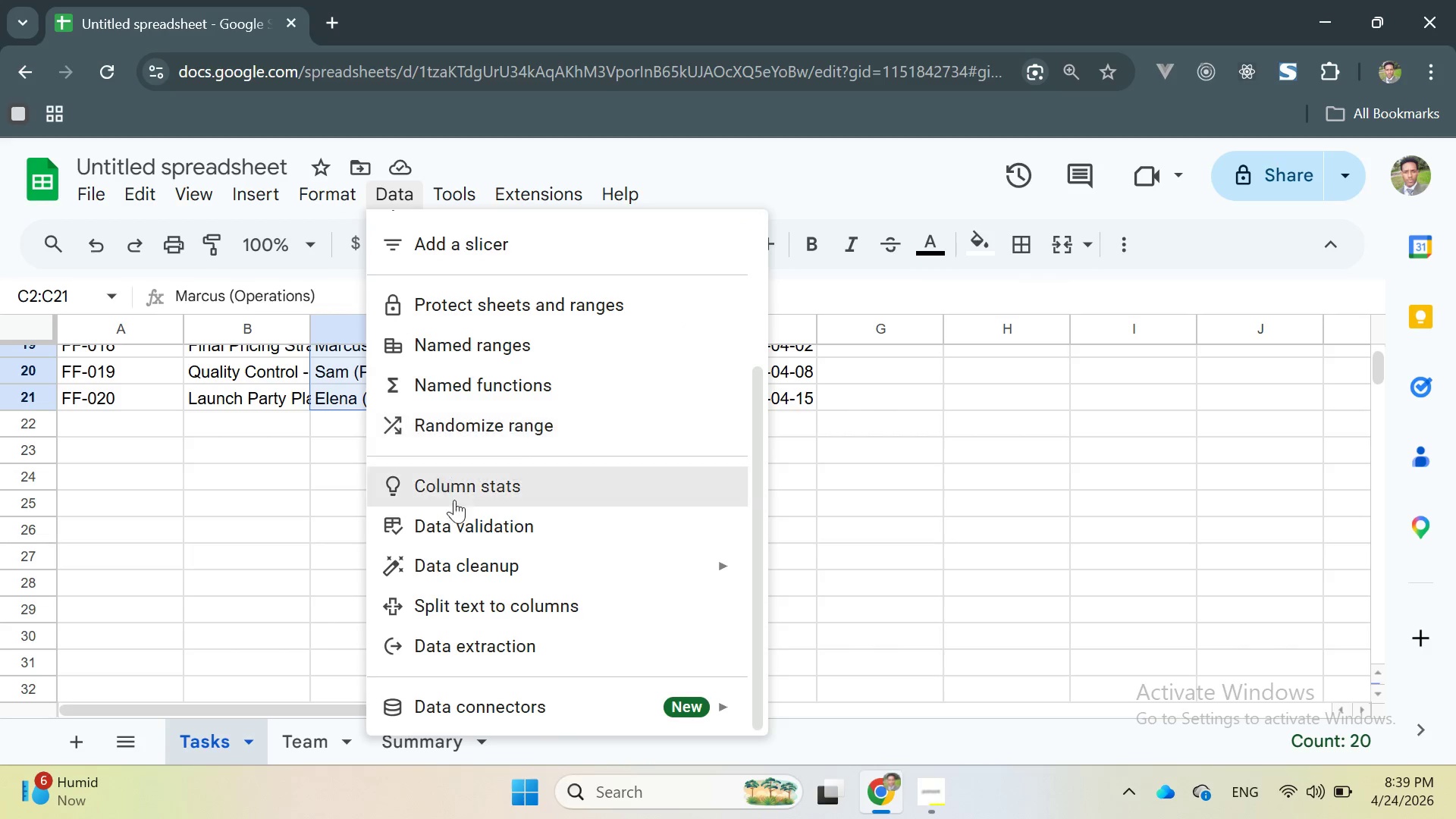 
left_click([489, 522])
 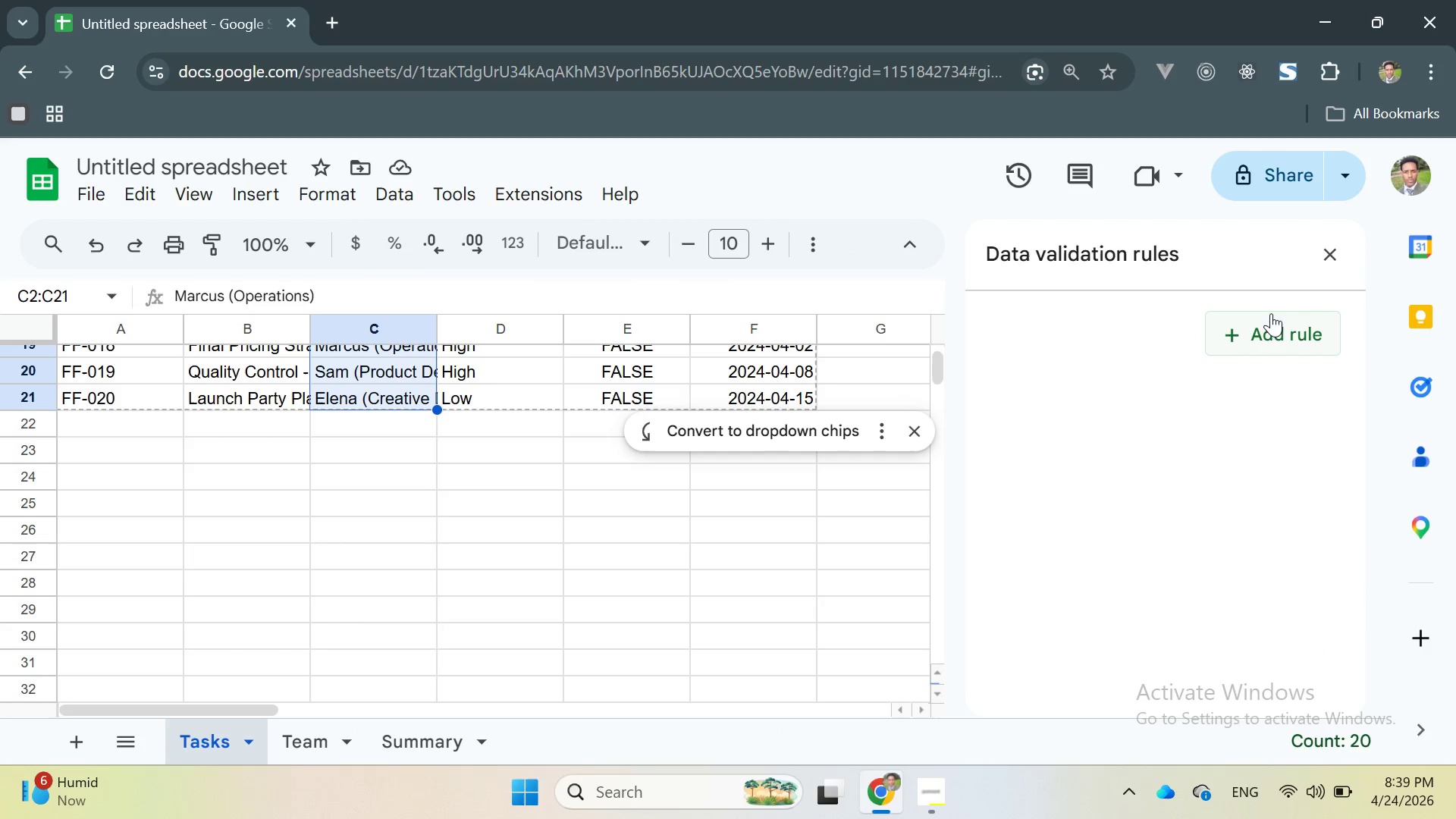 
left_click([1269, 325])
 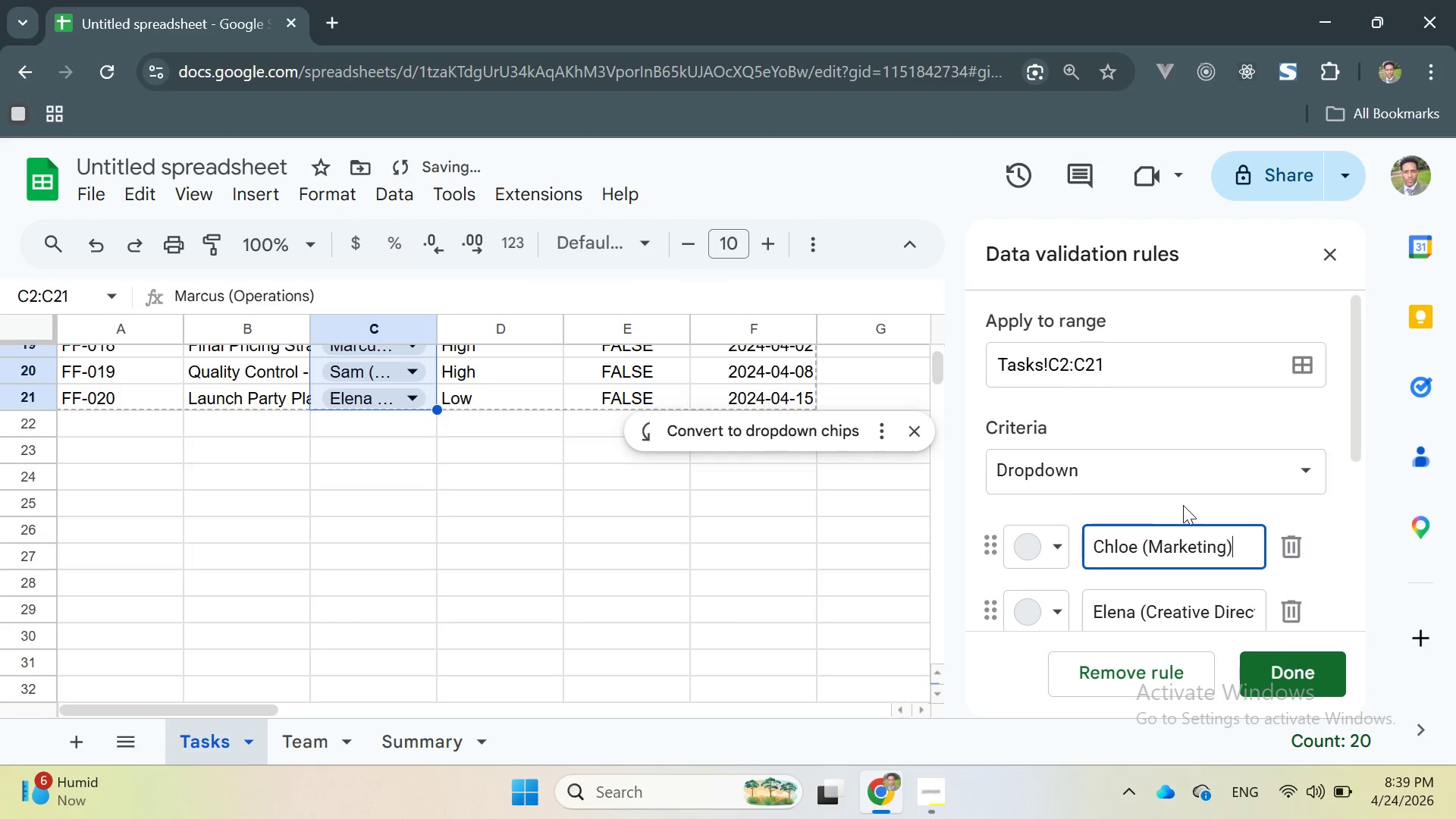 
left_click([1181, 471])
 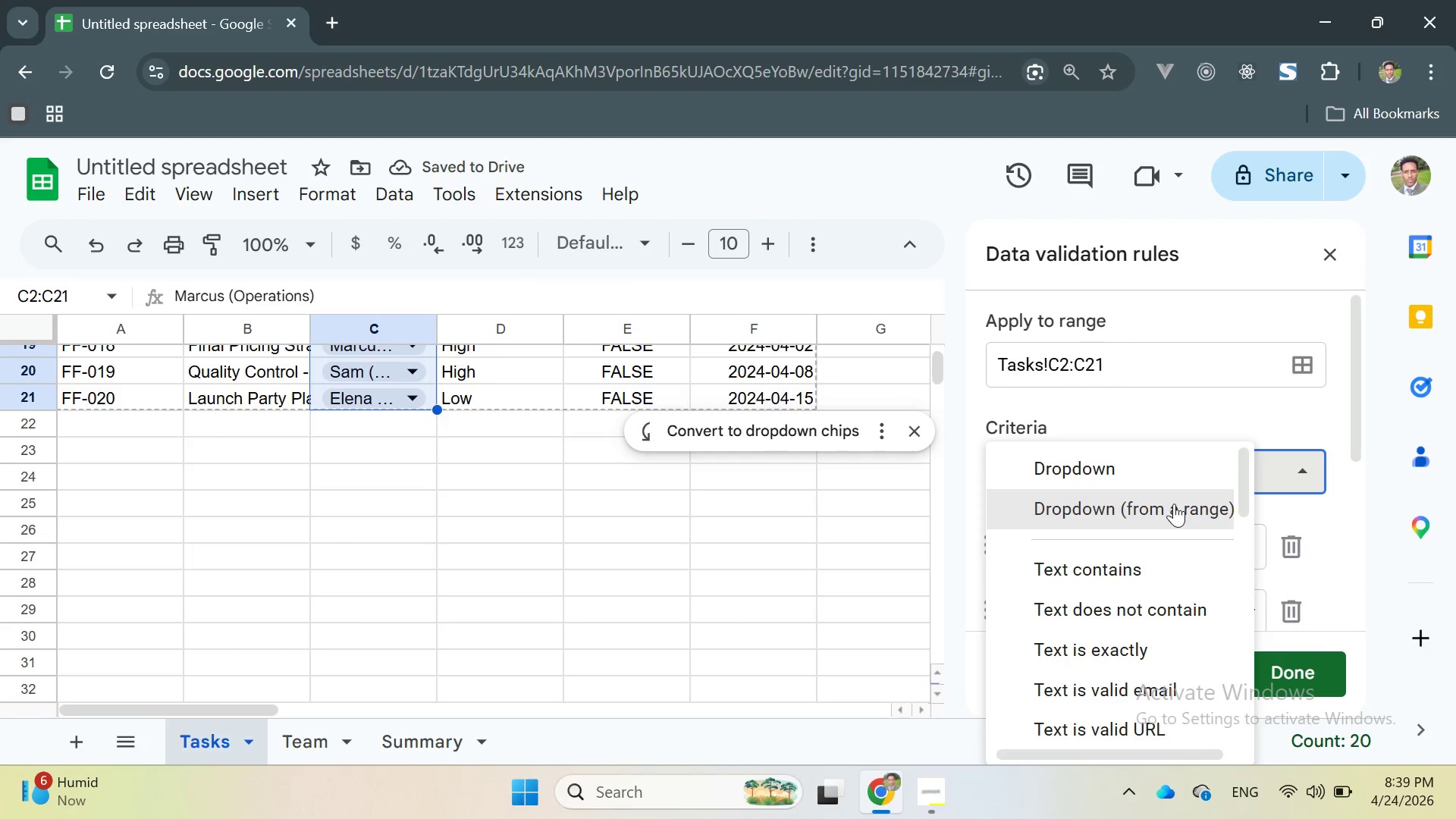 
left_click([1174, 504])
 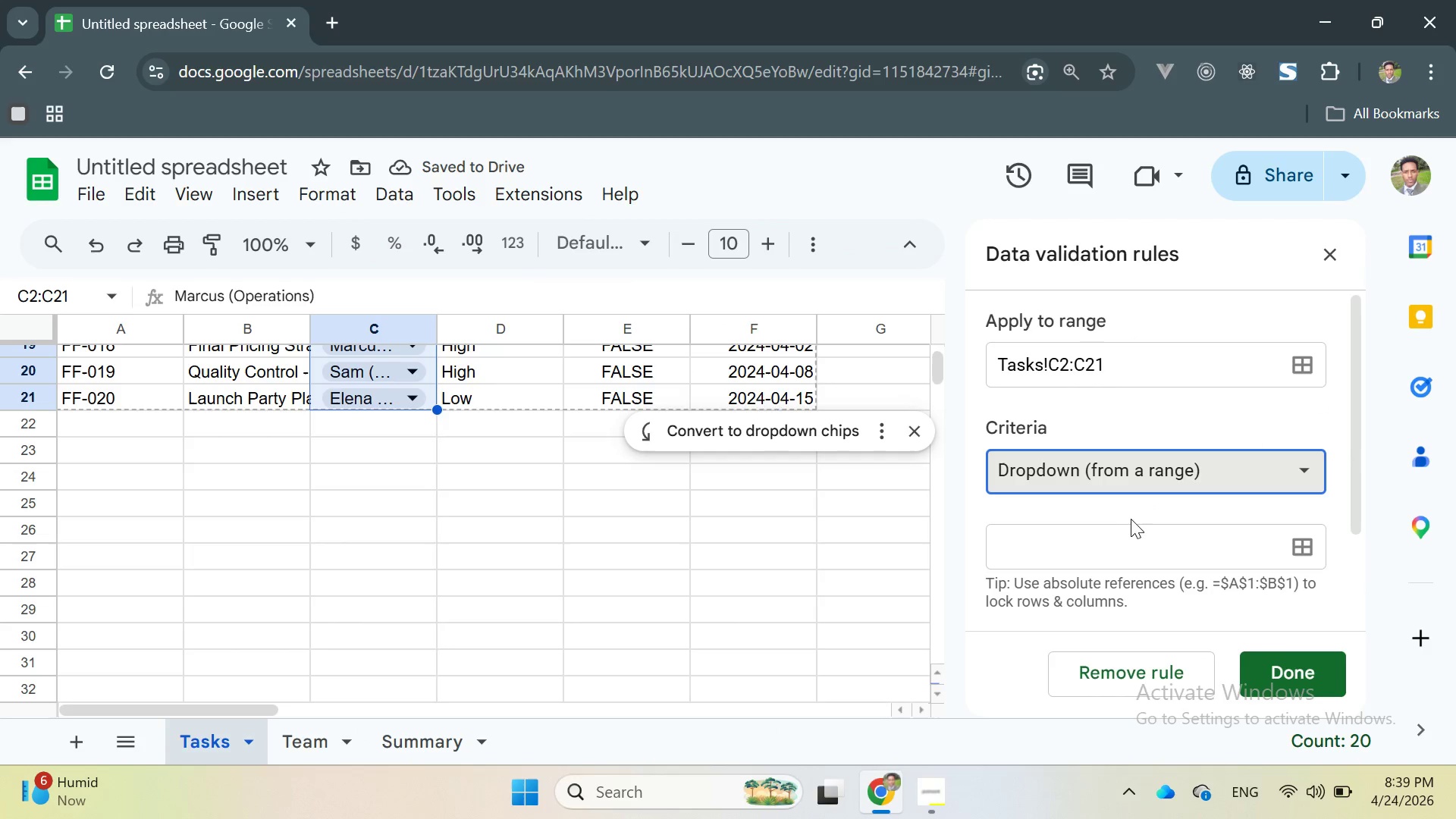 
left_click([1108, 530])
 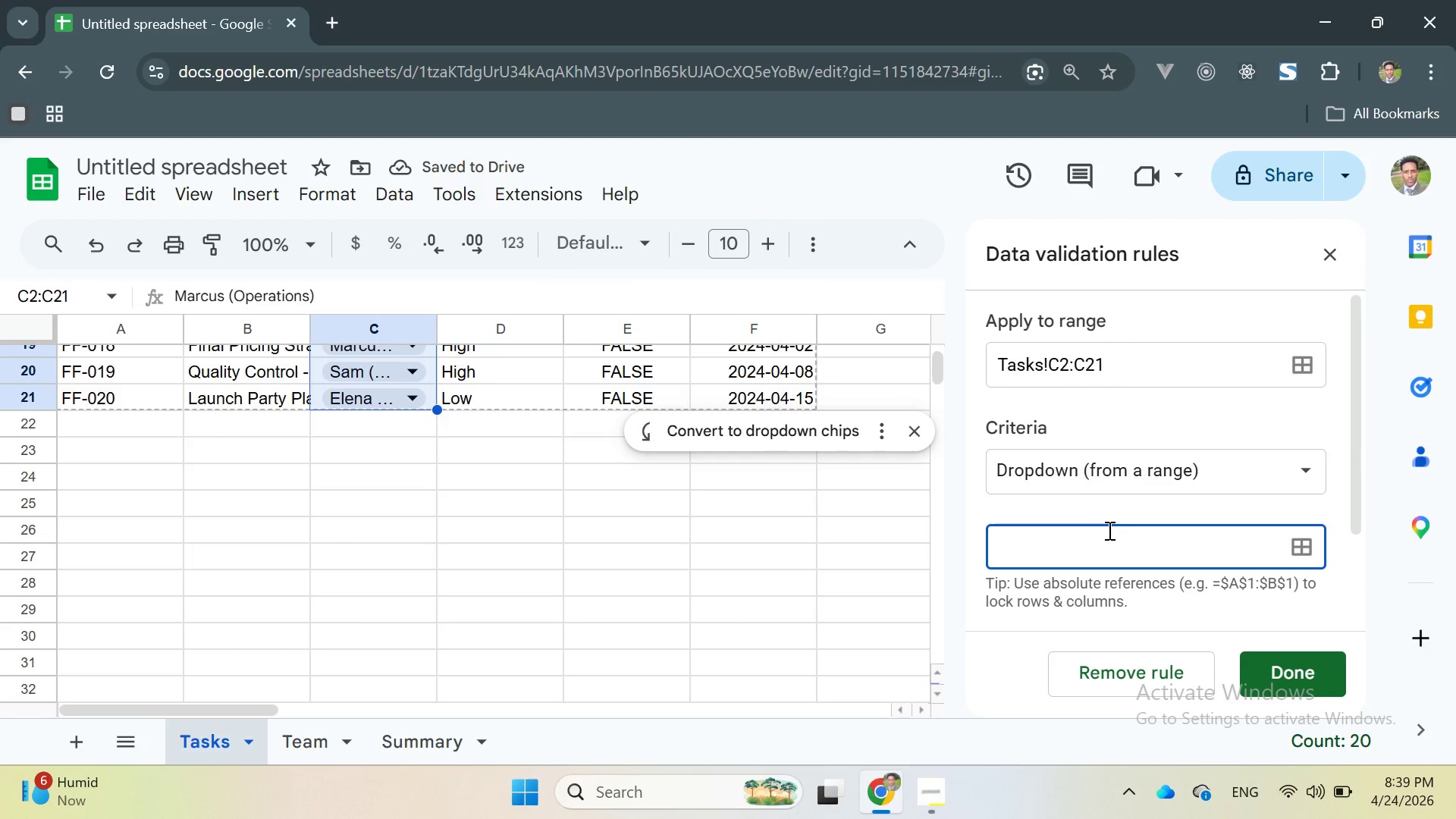 
type(Team!A2:A)
 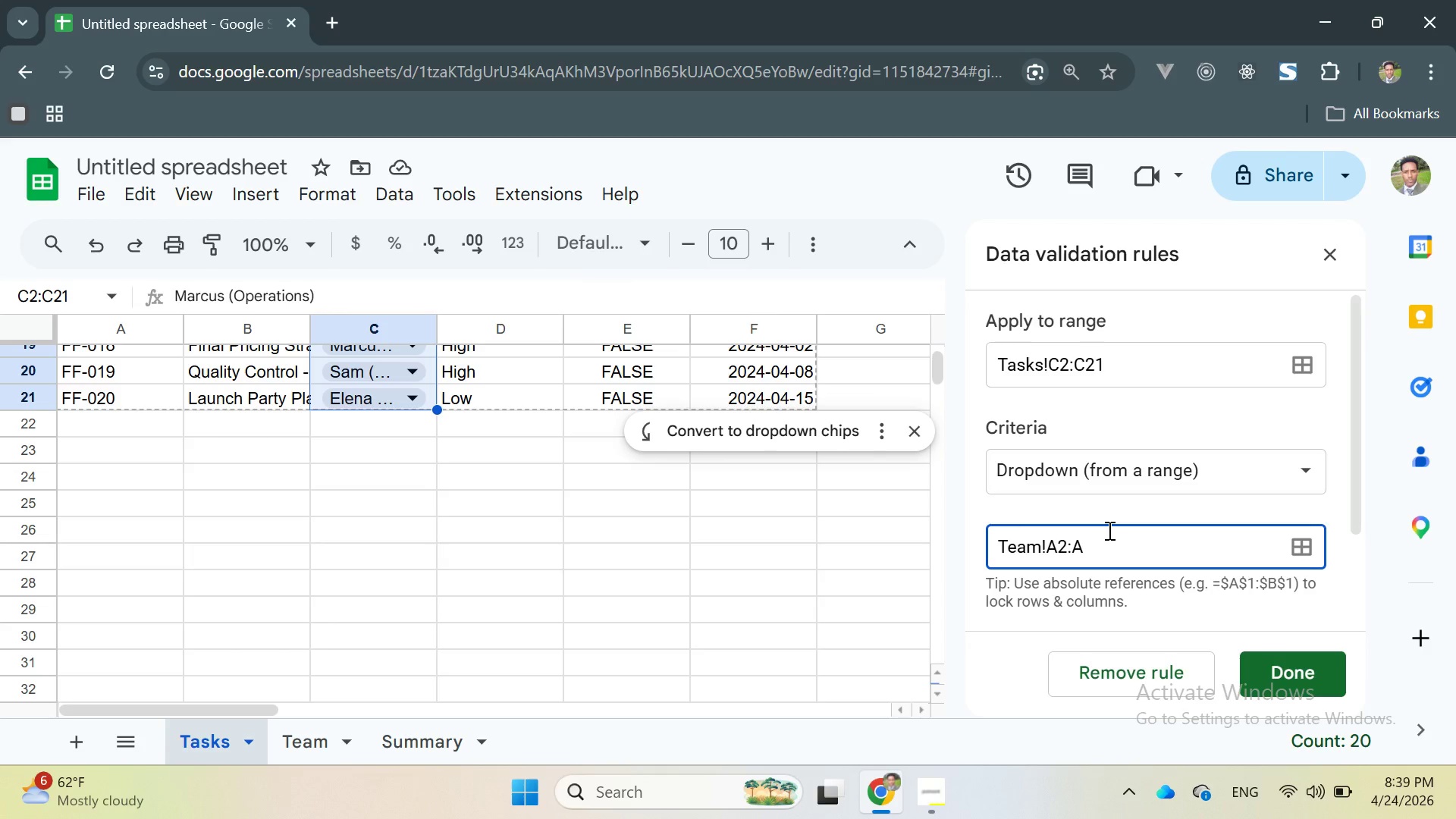 
left_click([1271, 676])
 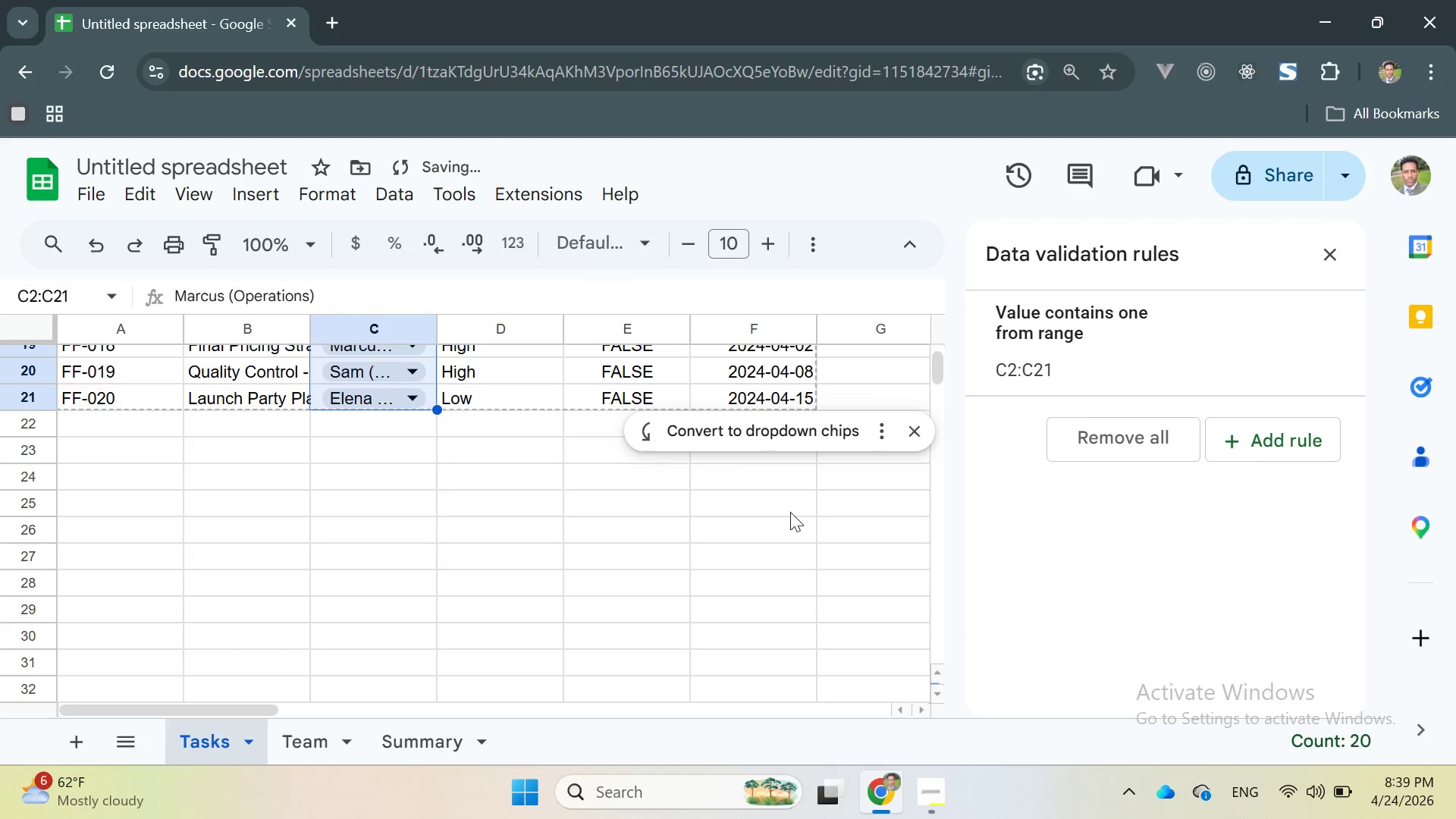 
scroll: coordinate [732, 507], scroll_direction: up, amount: 7.0
 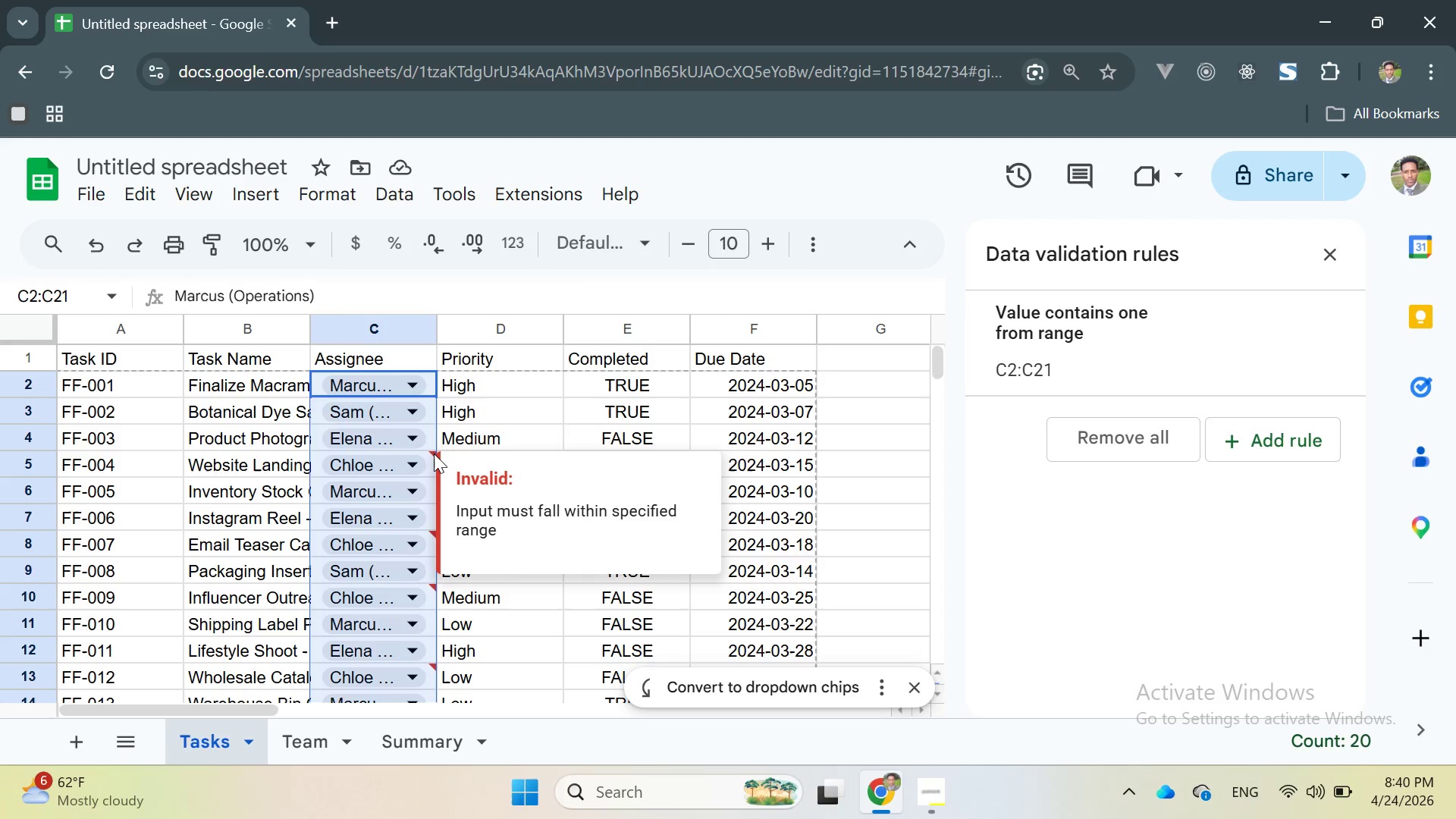 
wait(21.7)
 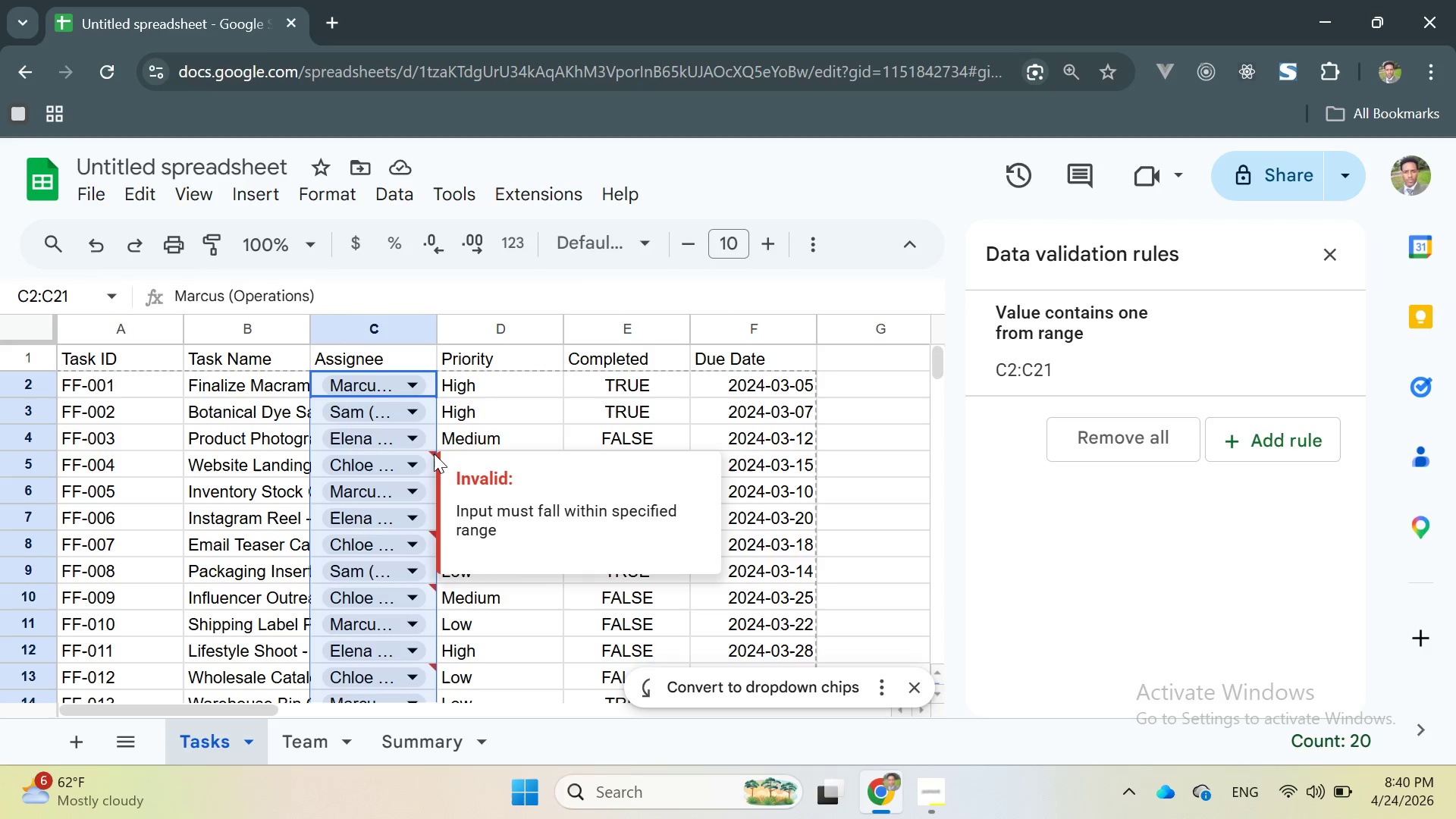 
left_click([320, 739])
 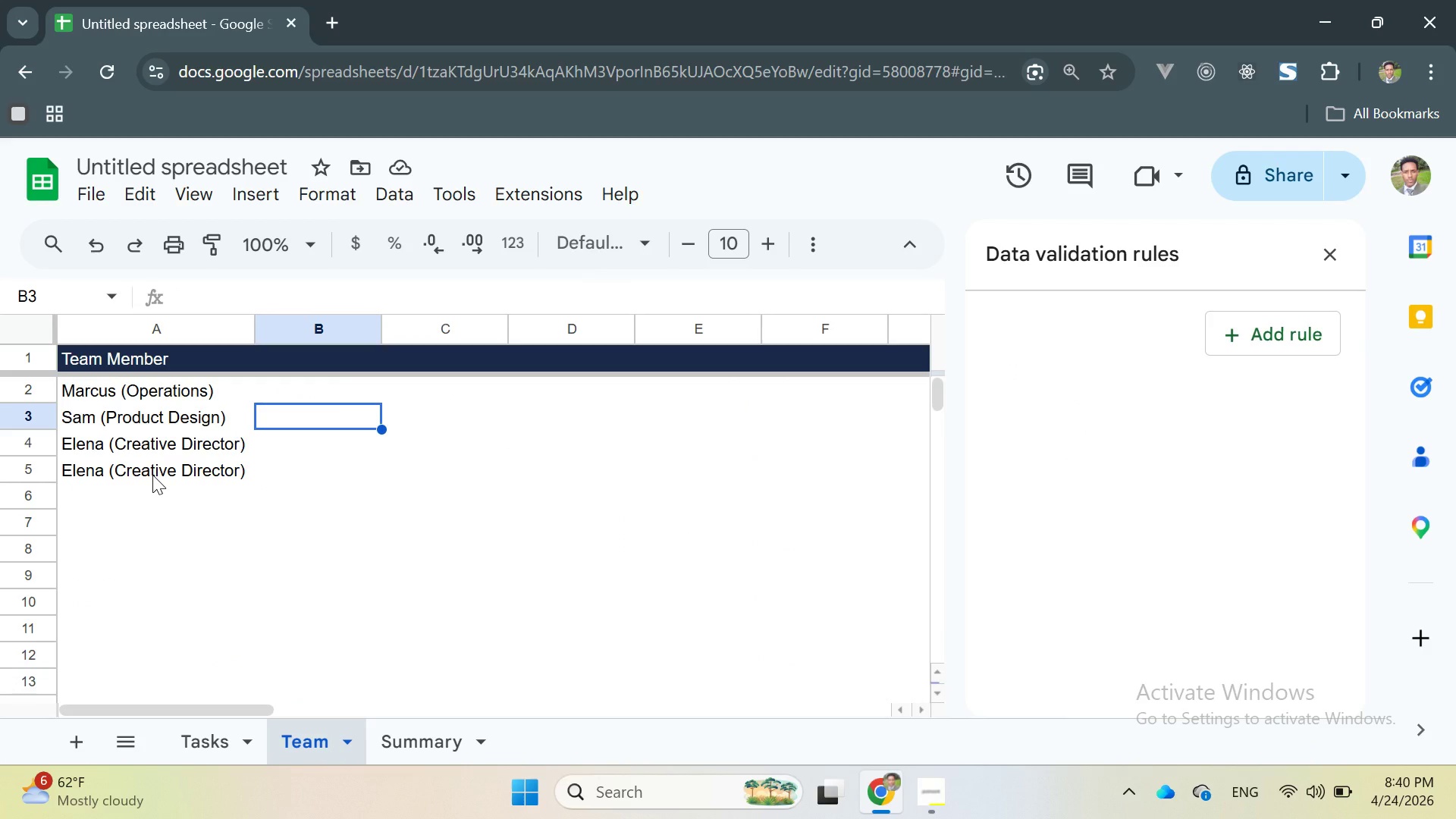 
wait(6.77)
 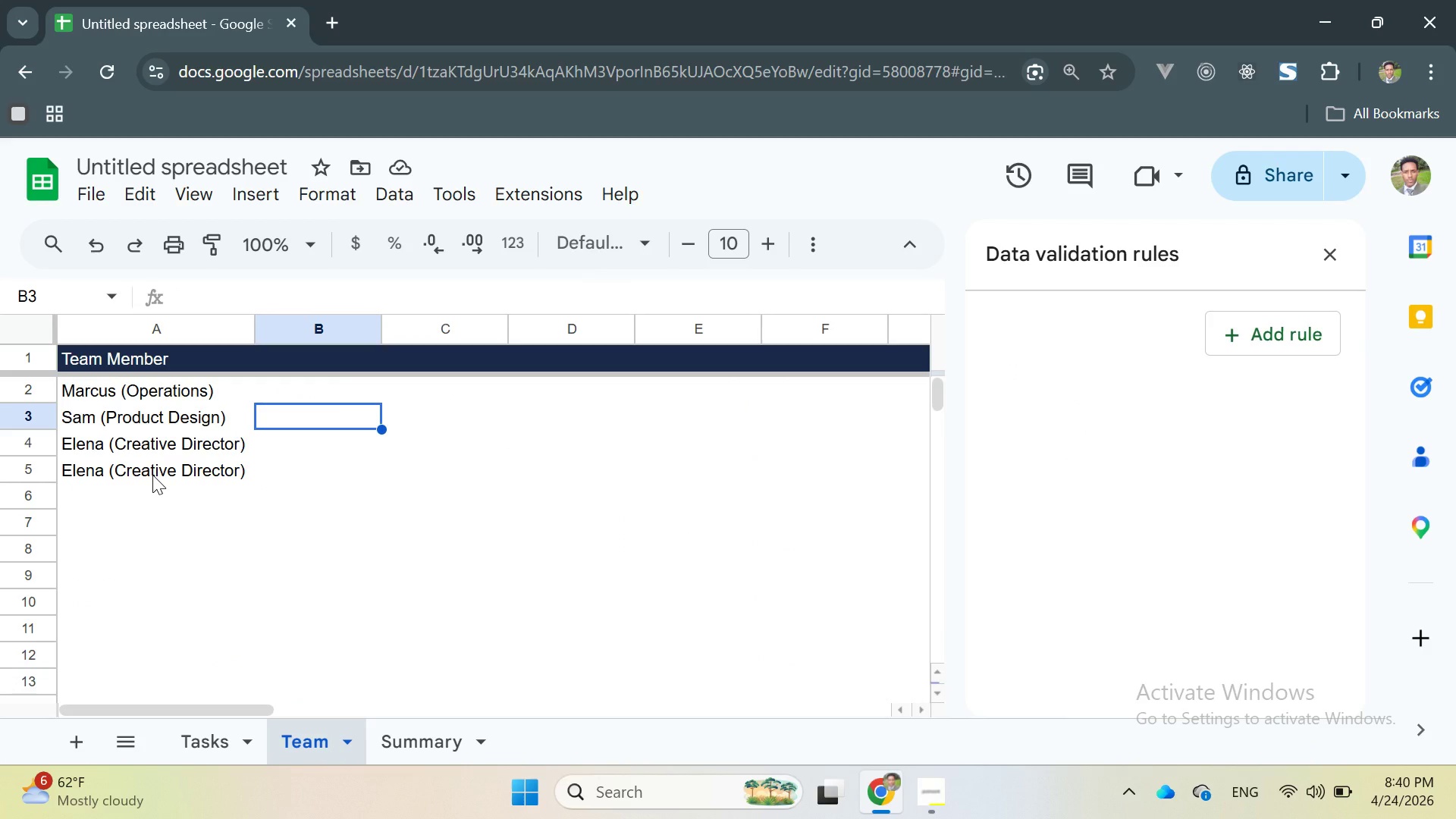 
double_click([128, 470])
 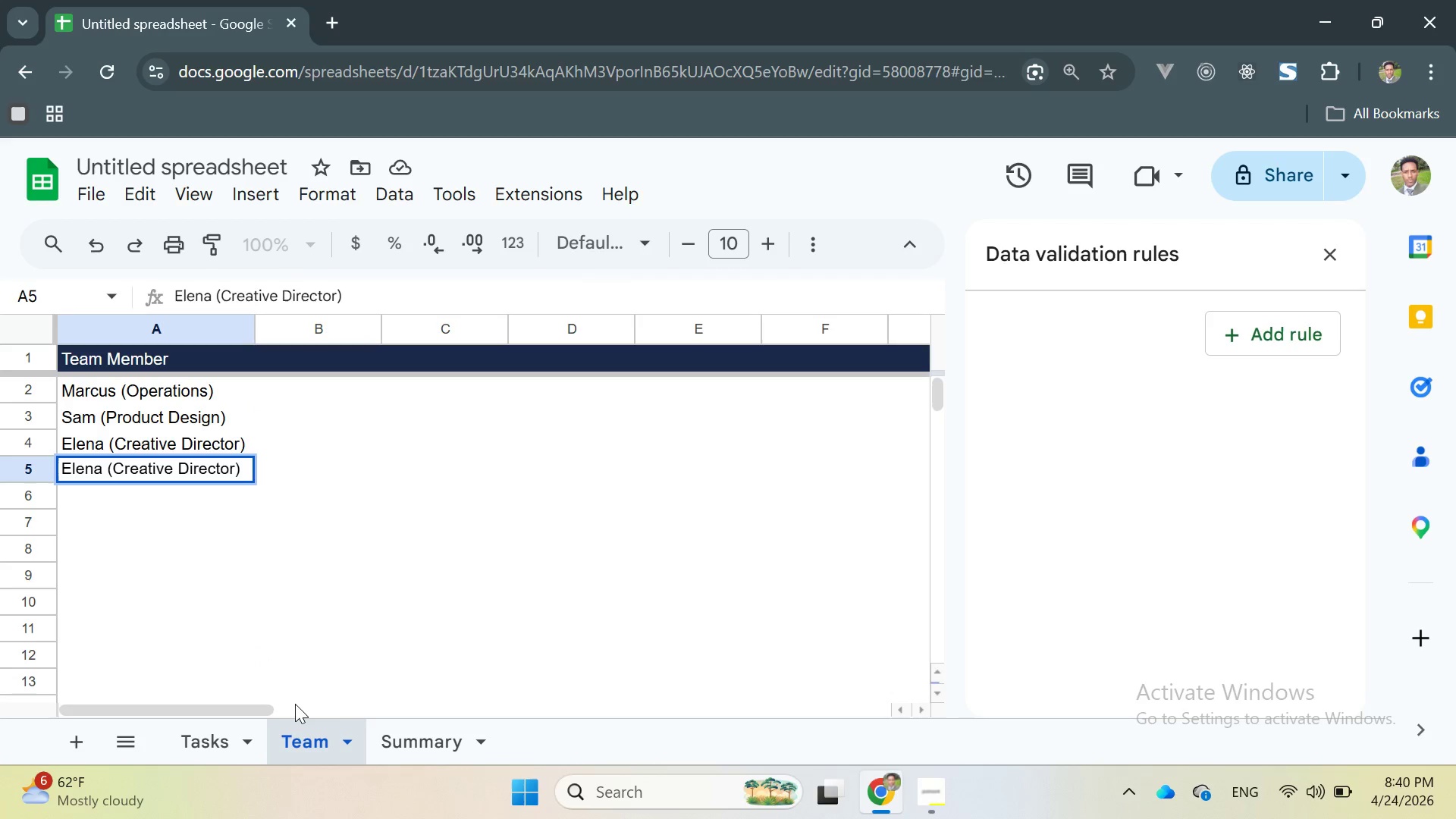 
left_click([223, 743])
 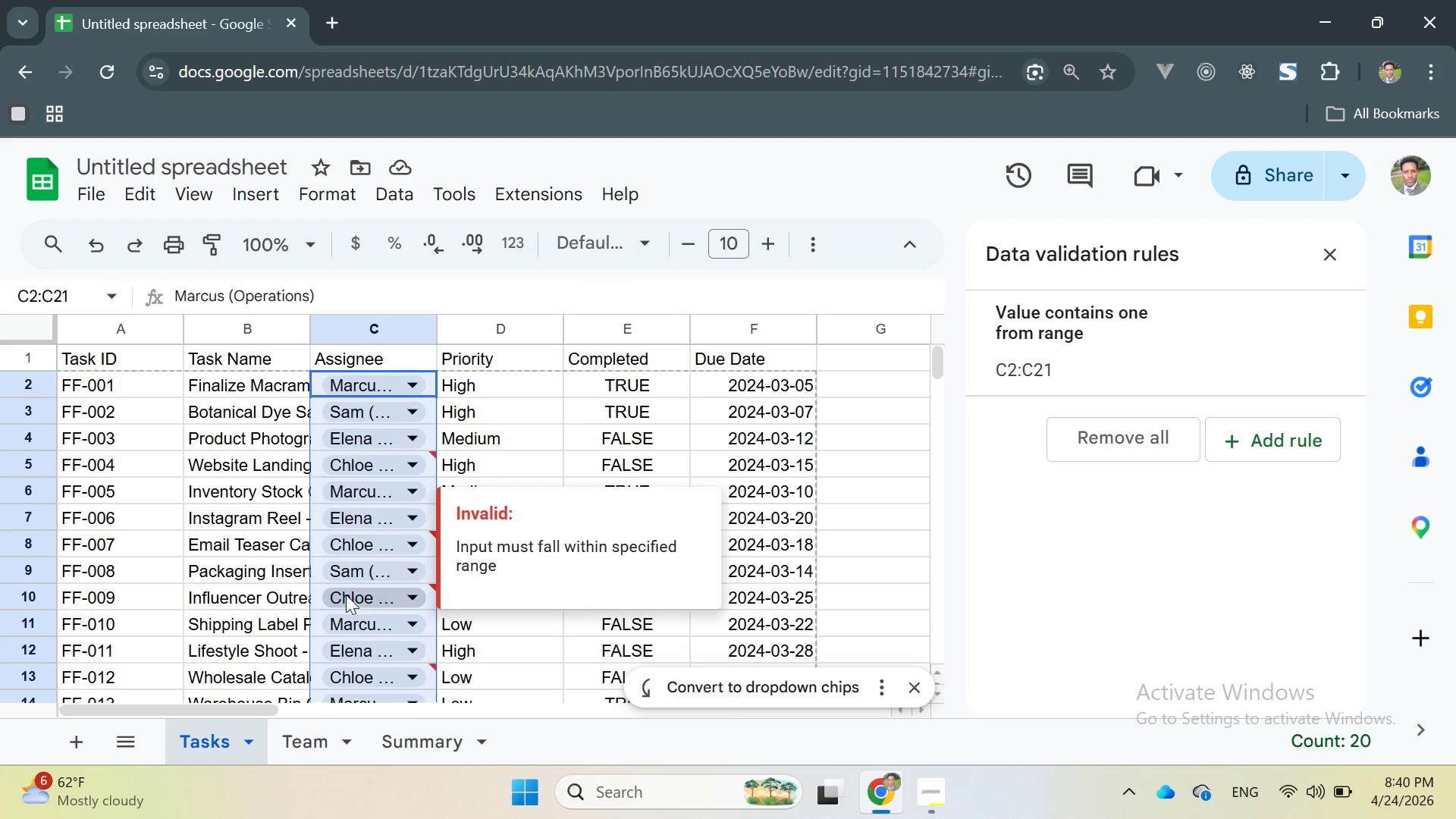 
double_click([344, 595])
 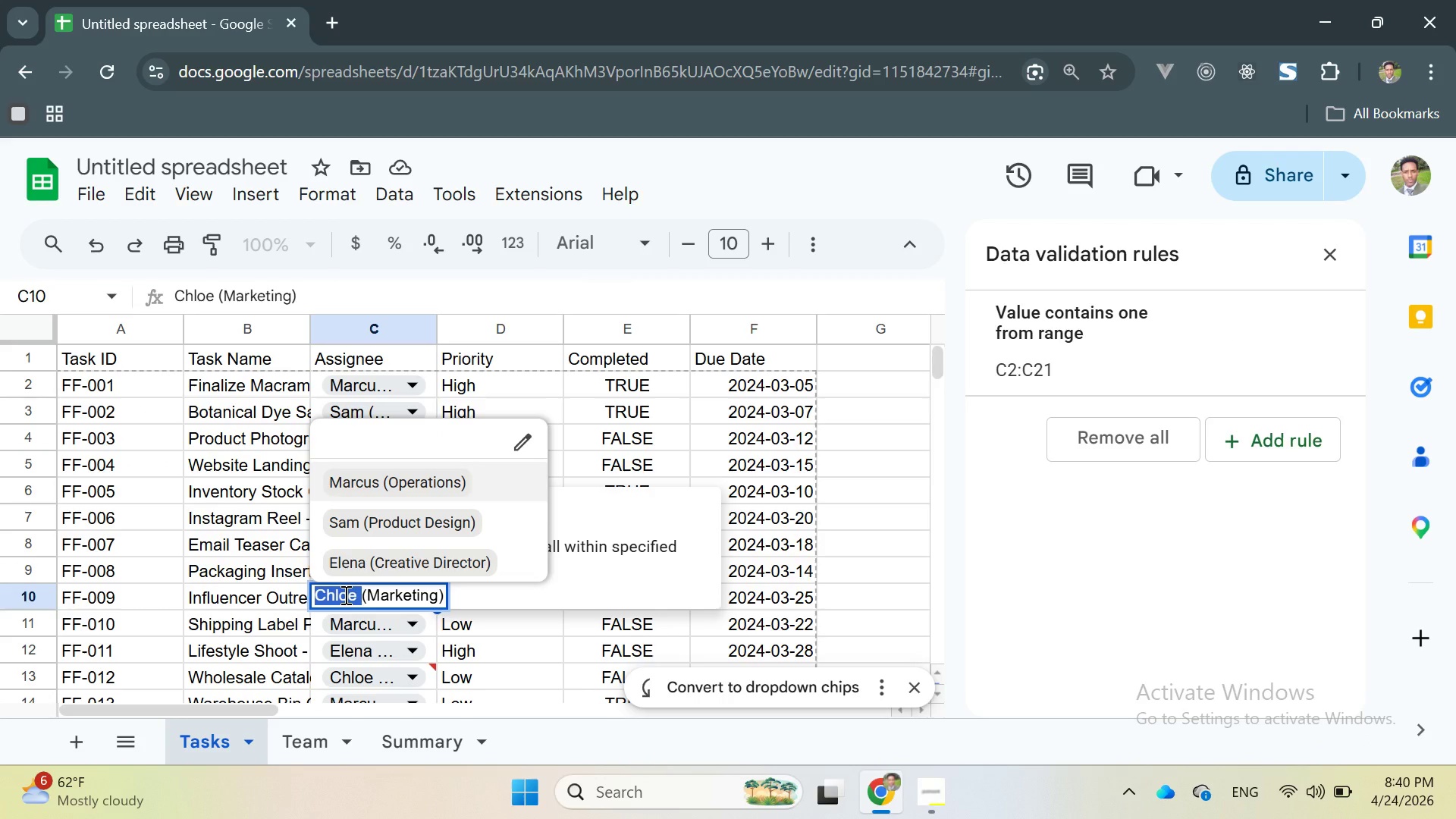 
double_click([344, 595])
 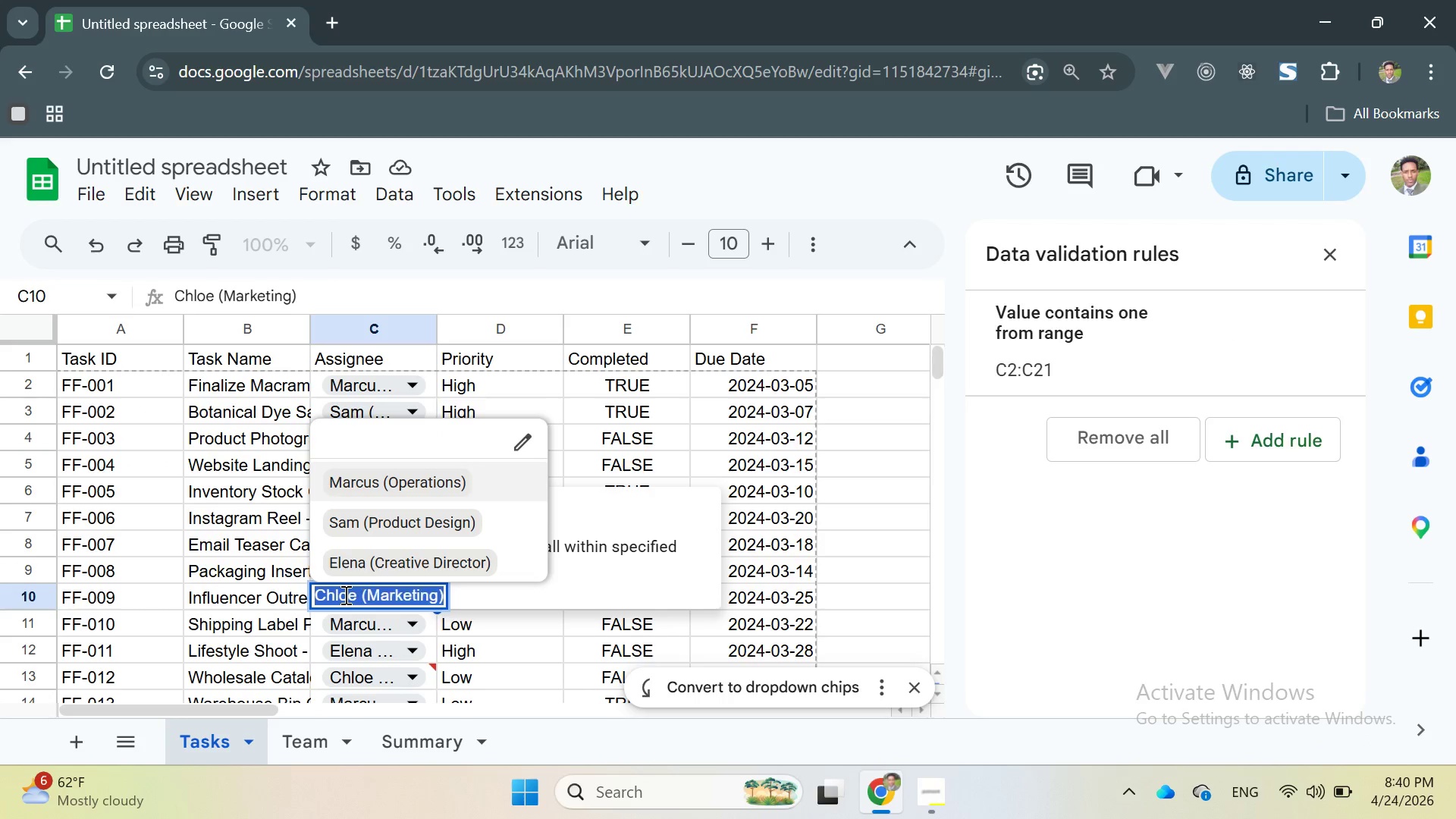 
triple_click([344, 595])
 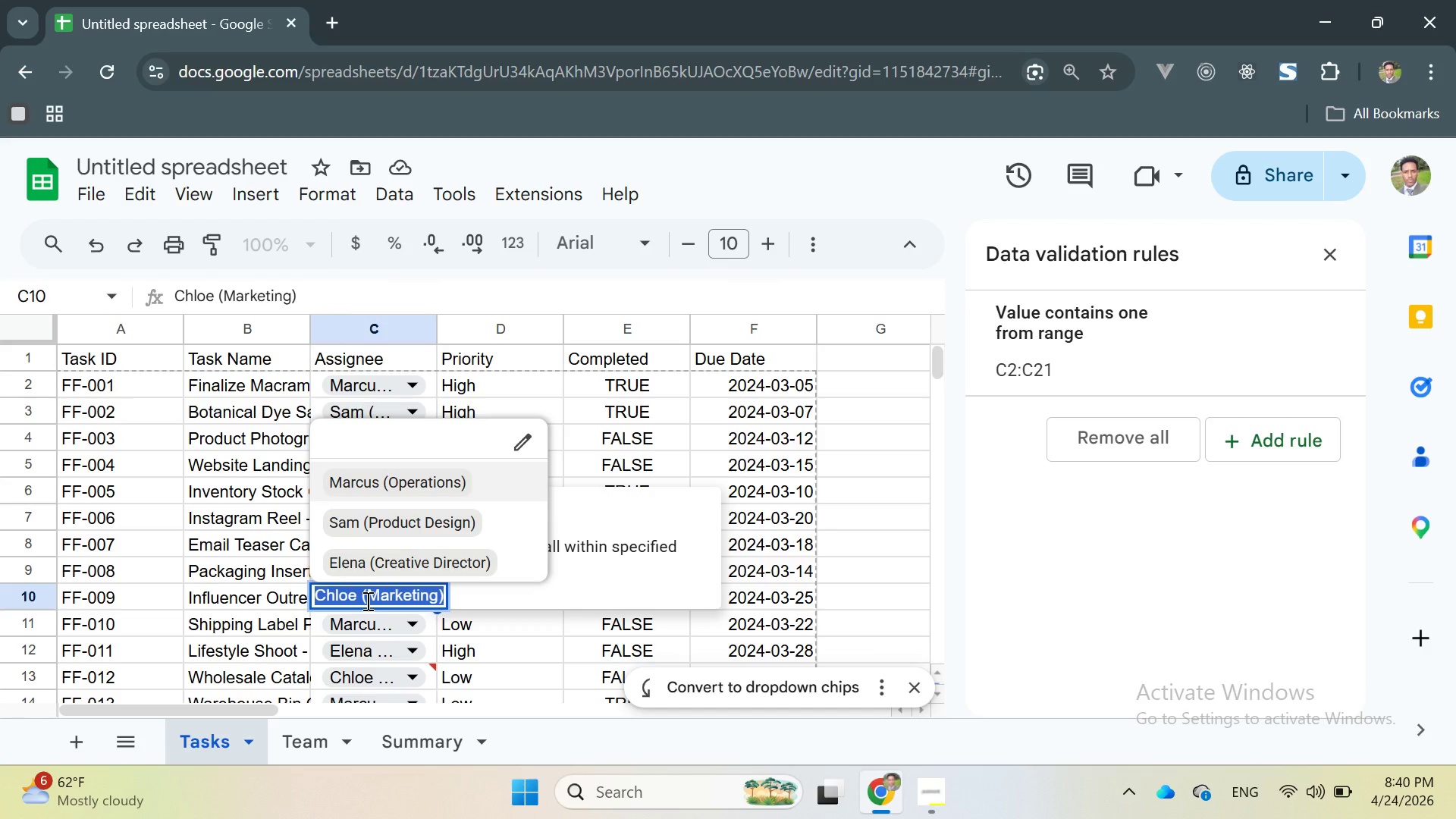 
double_click([366, 601])
 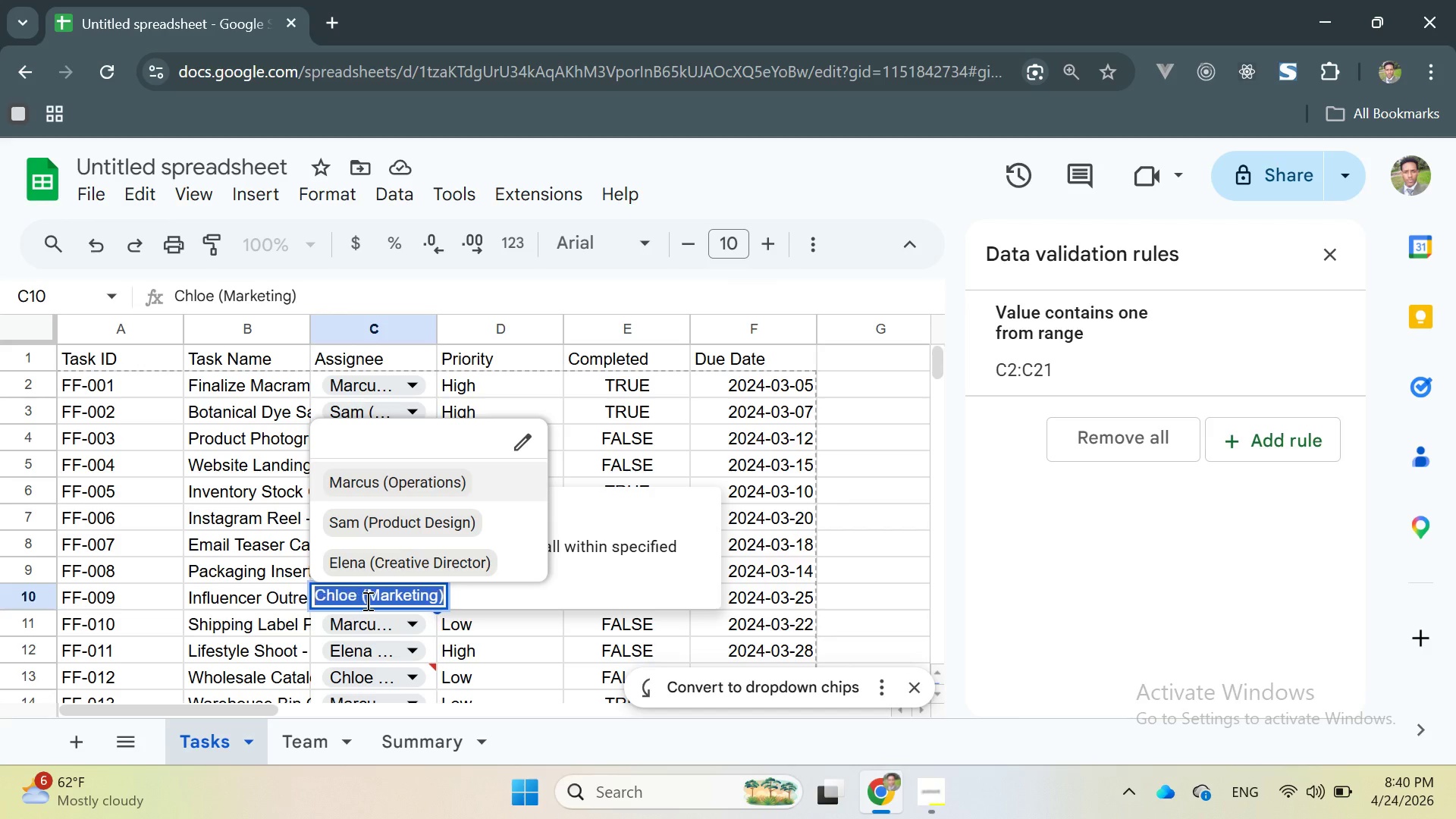 
triple_click([366, 601])
 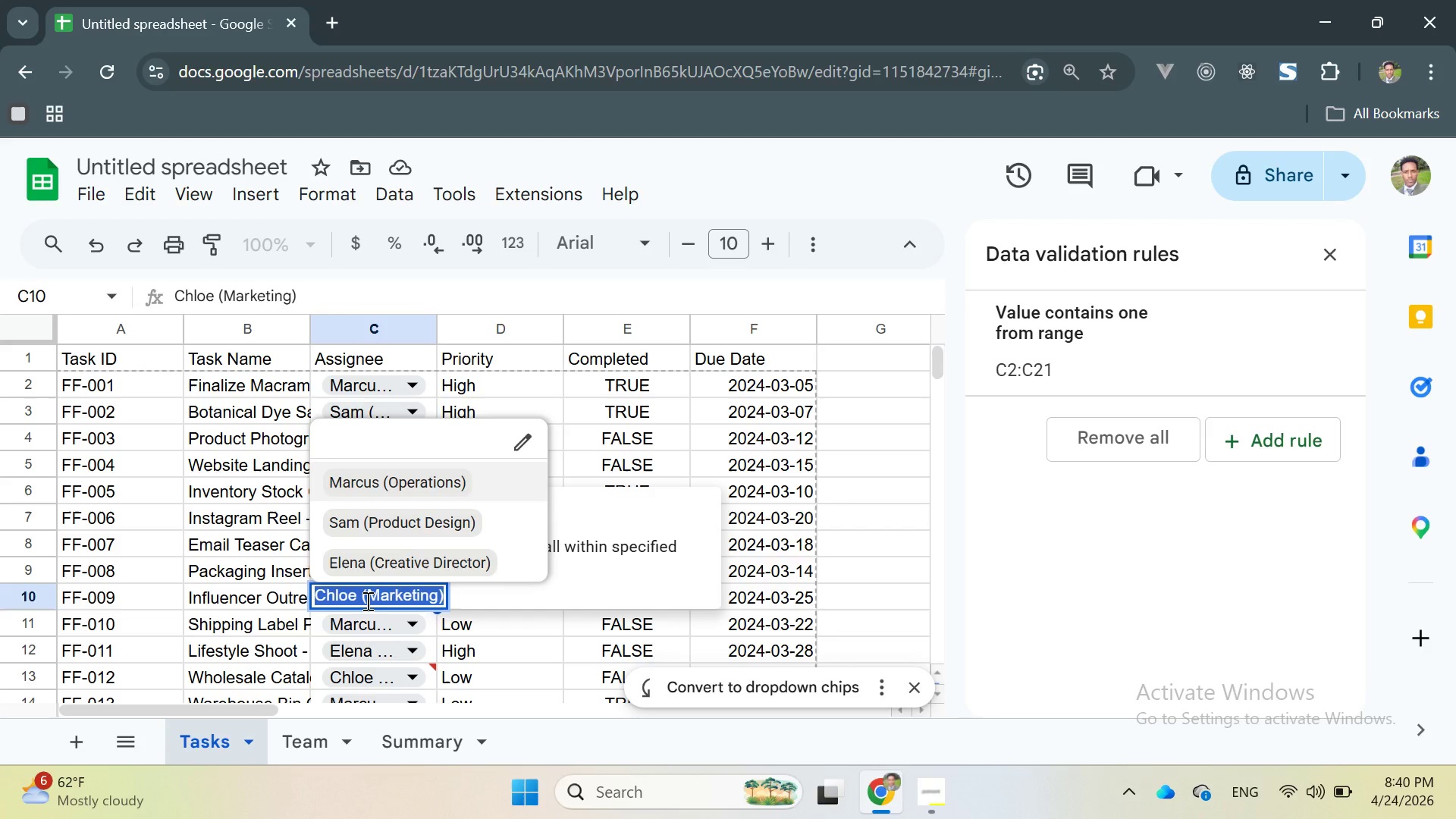 
key(Control+C)
 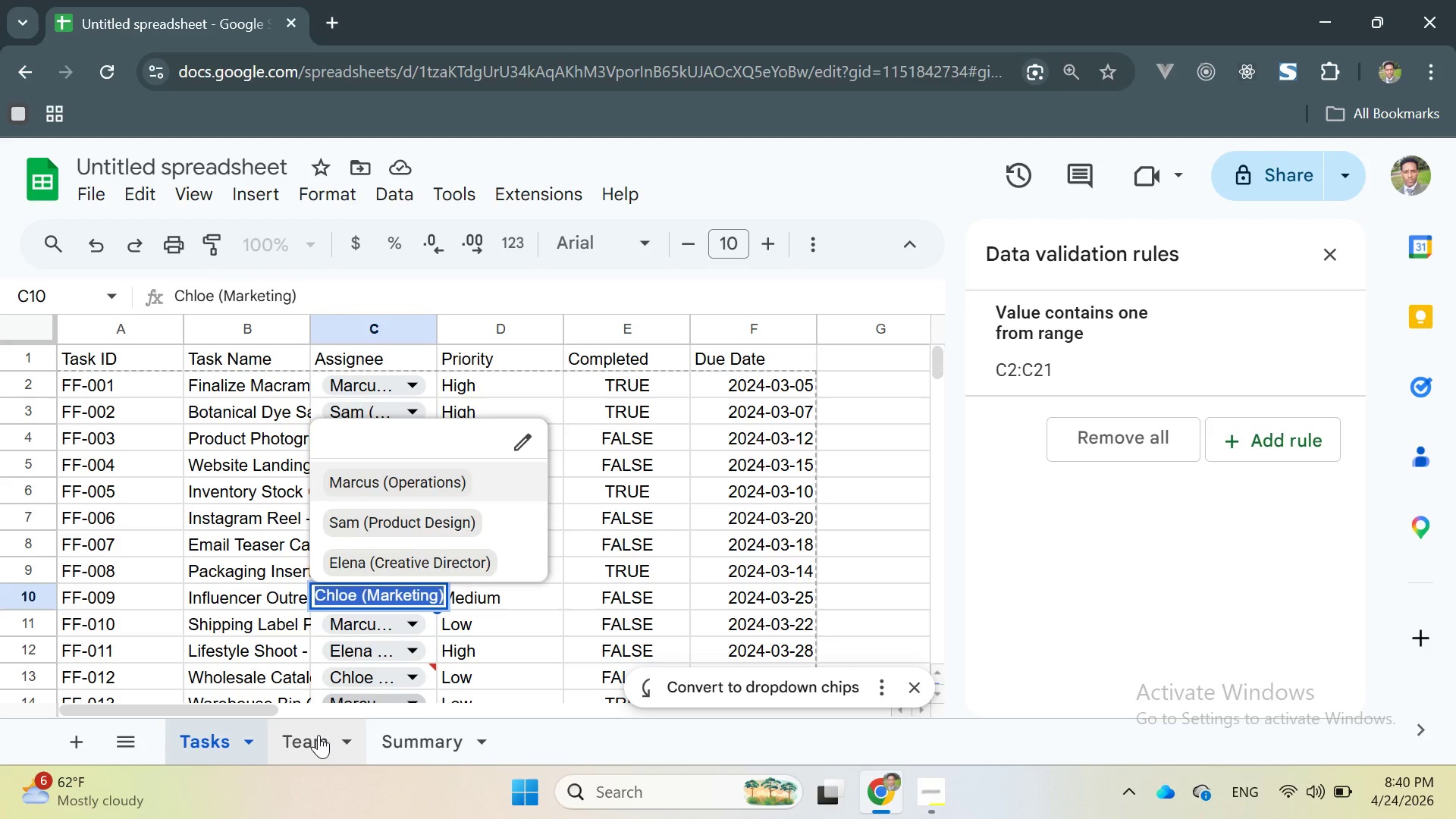 
left_click([318, 735])
 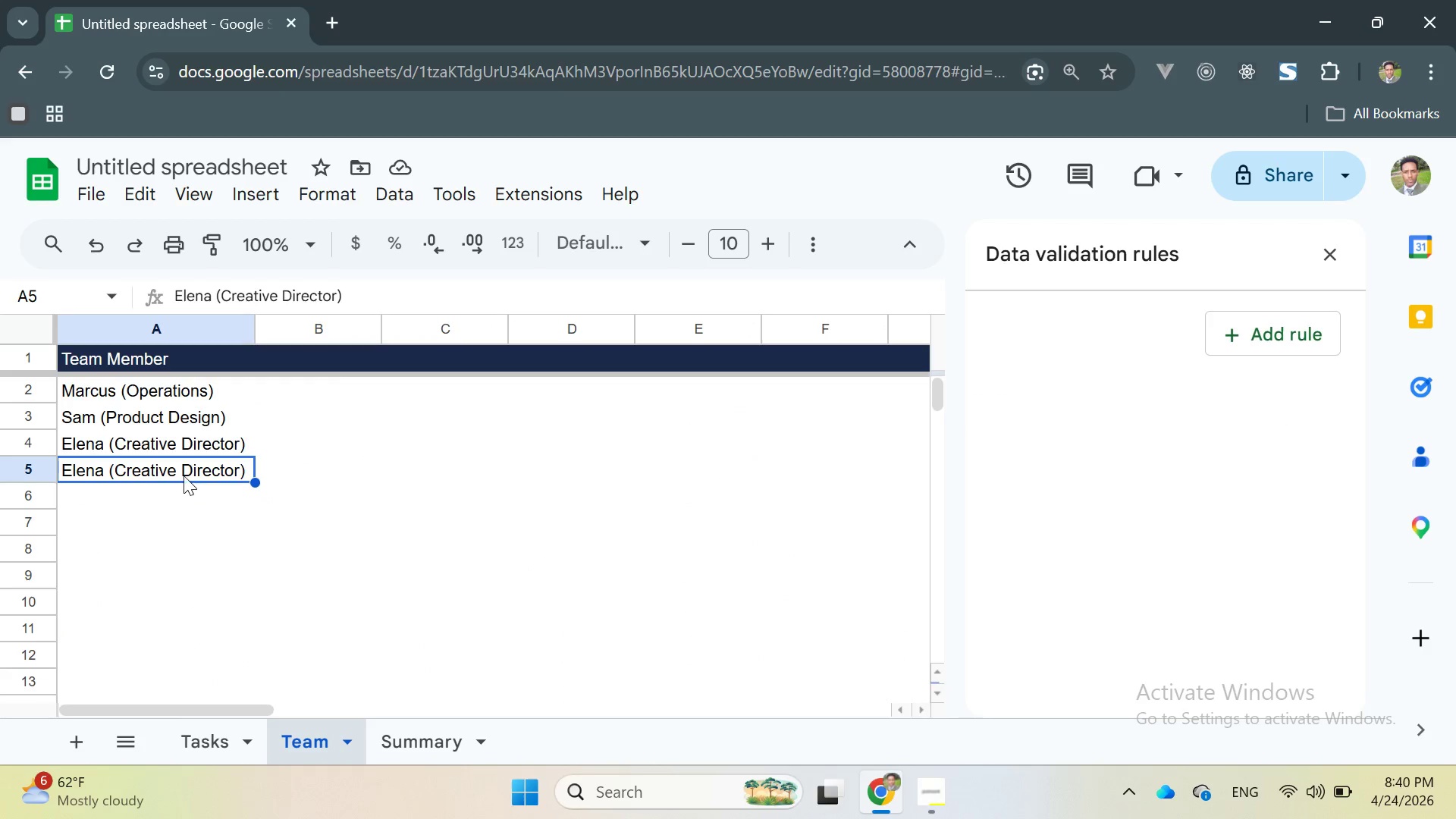 
double_click([177, 471])
 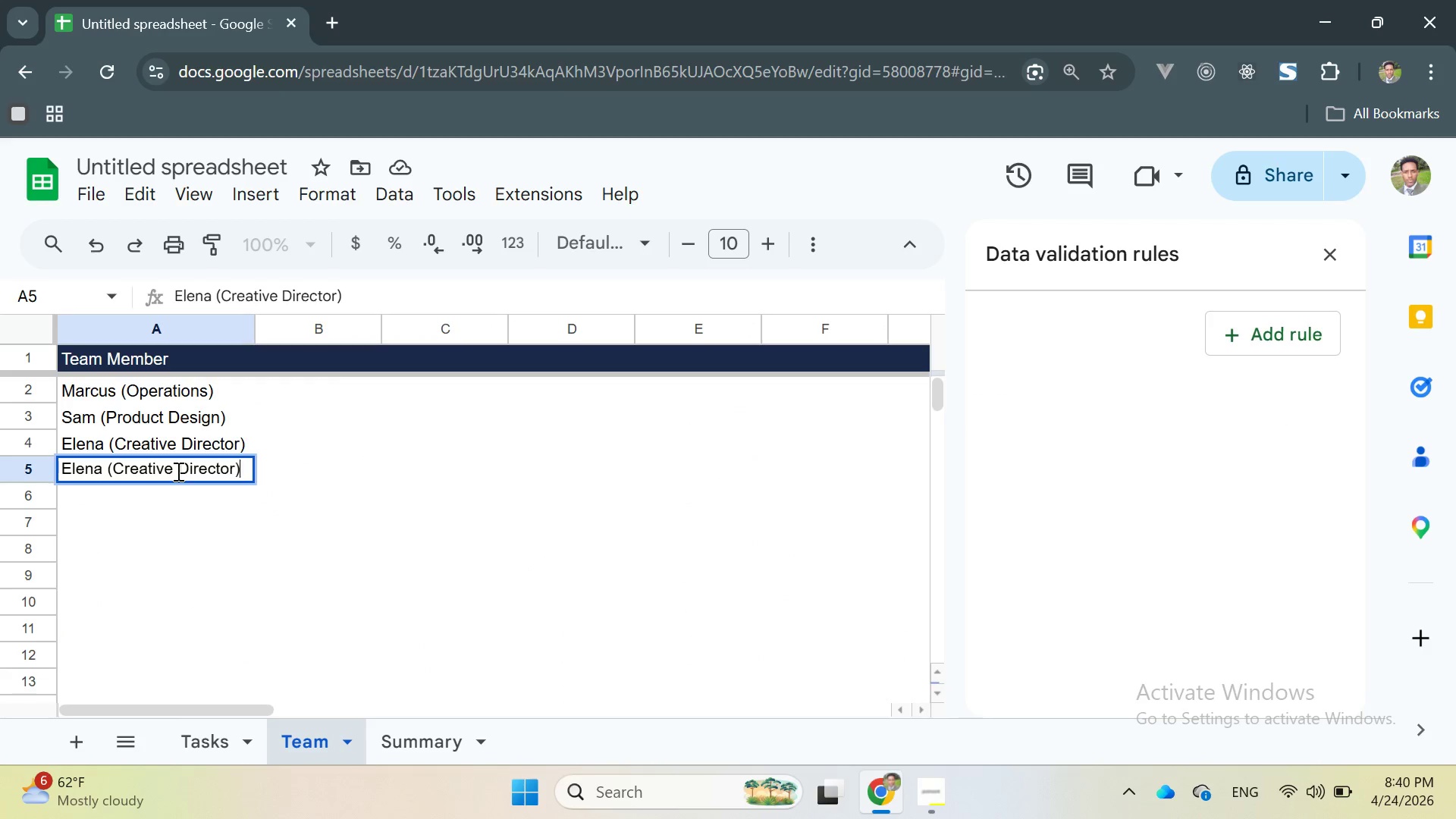 
triple_click([177, 471])
 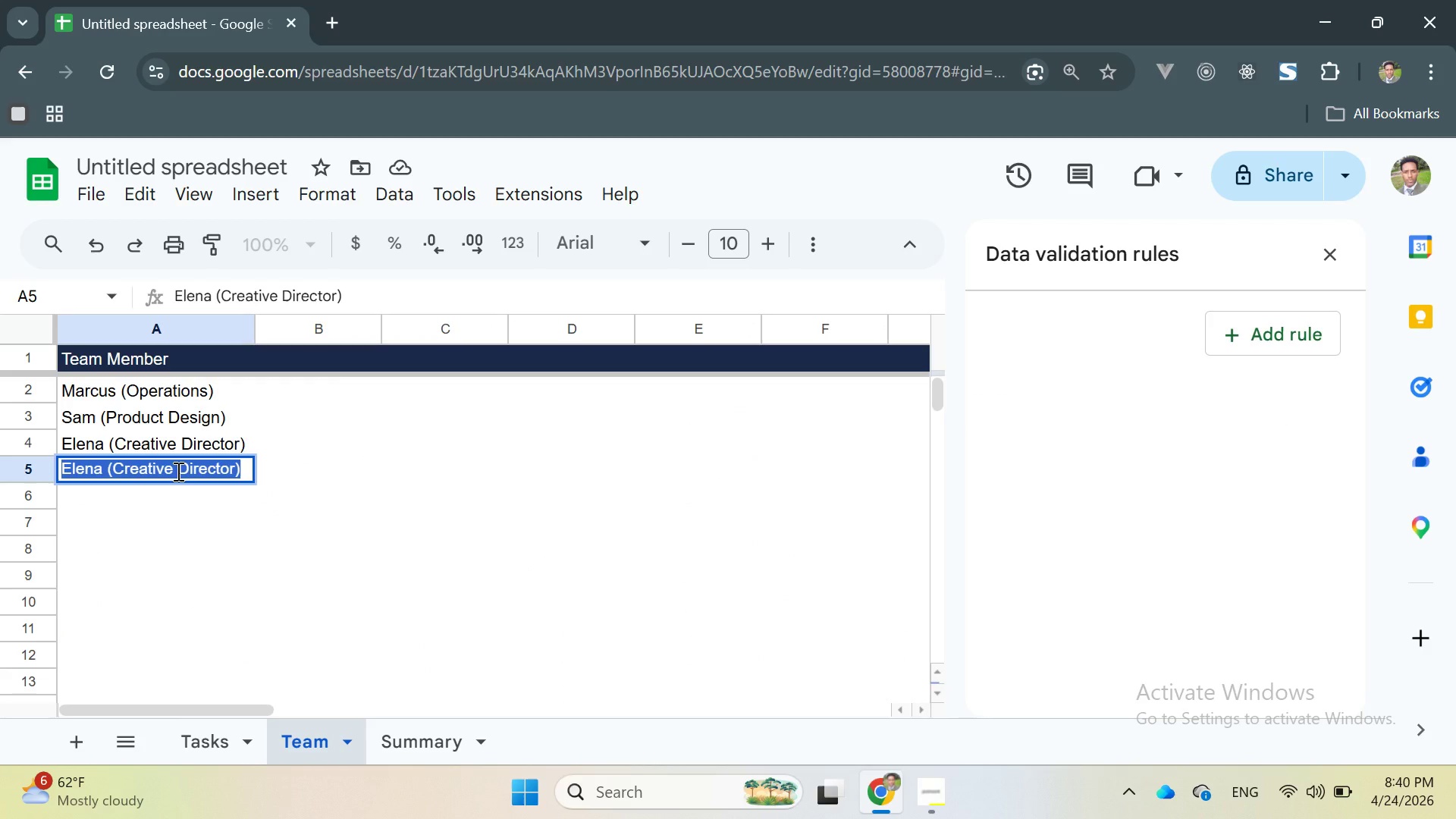 
key(Control+V)
 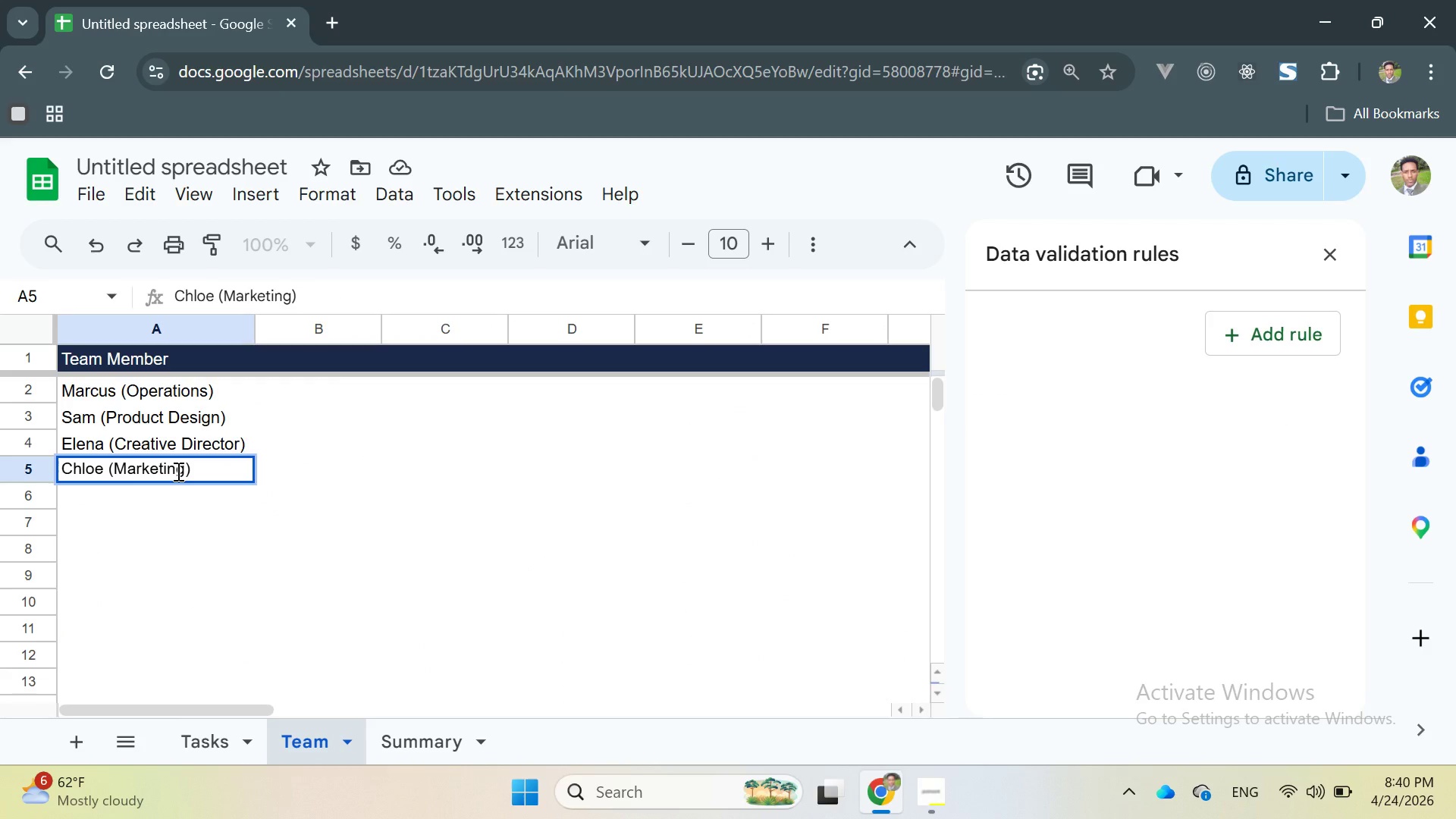 
key(Enter)
 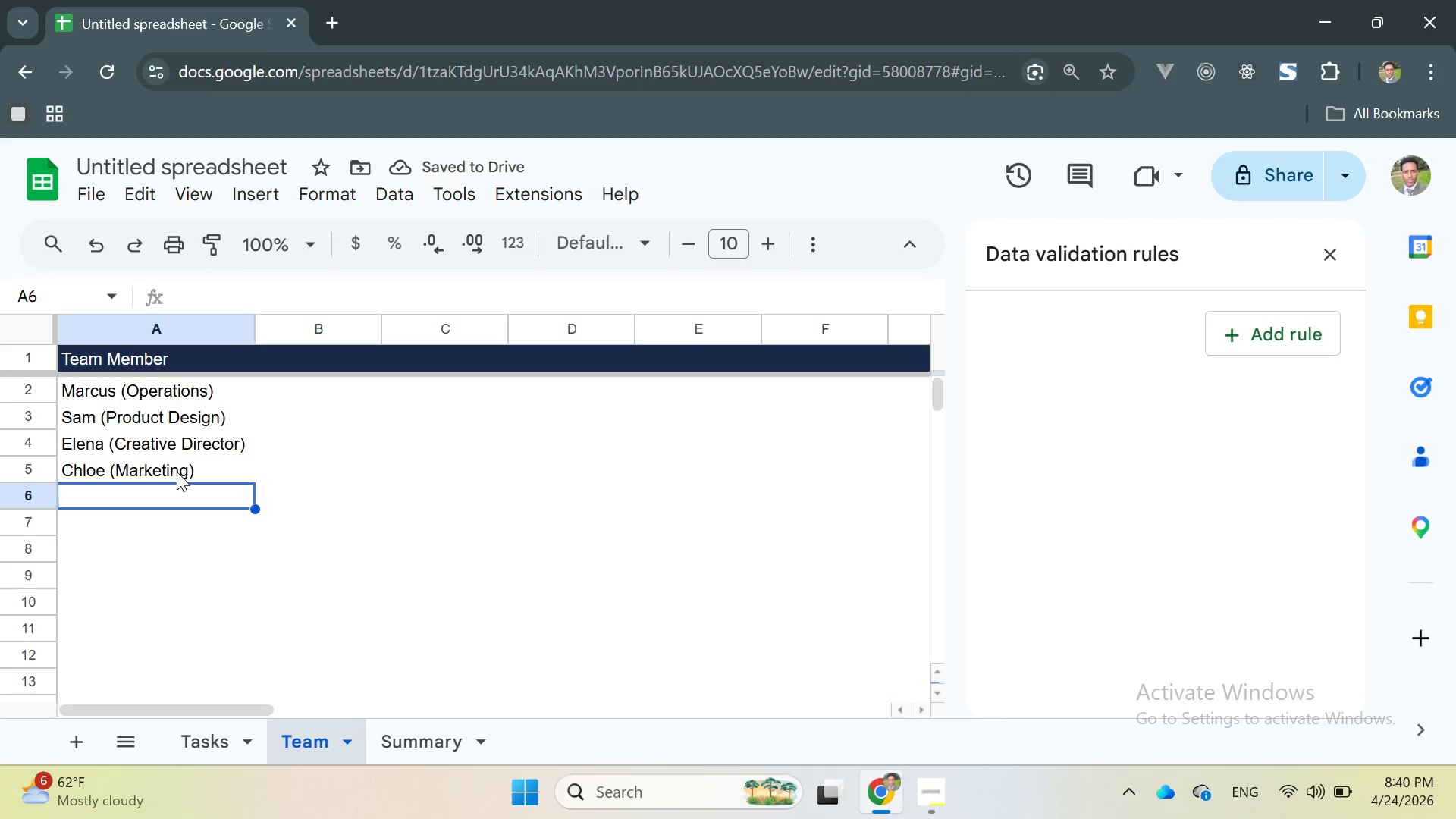 
wait(6.7)
 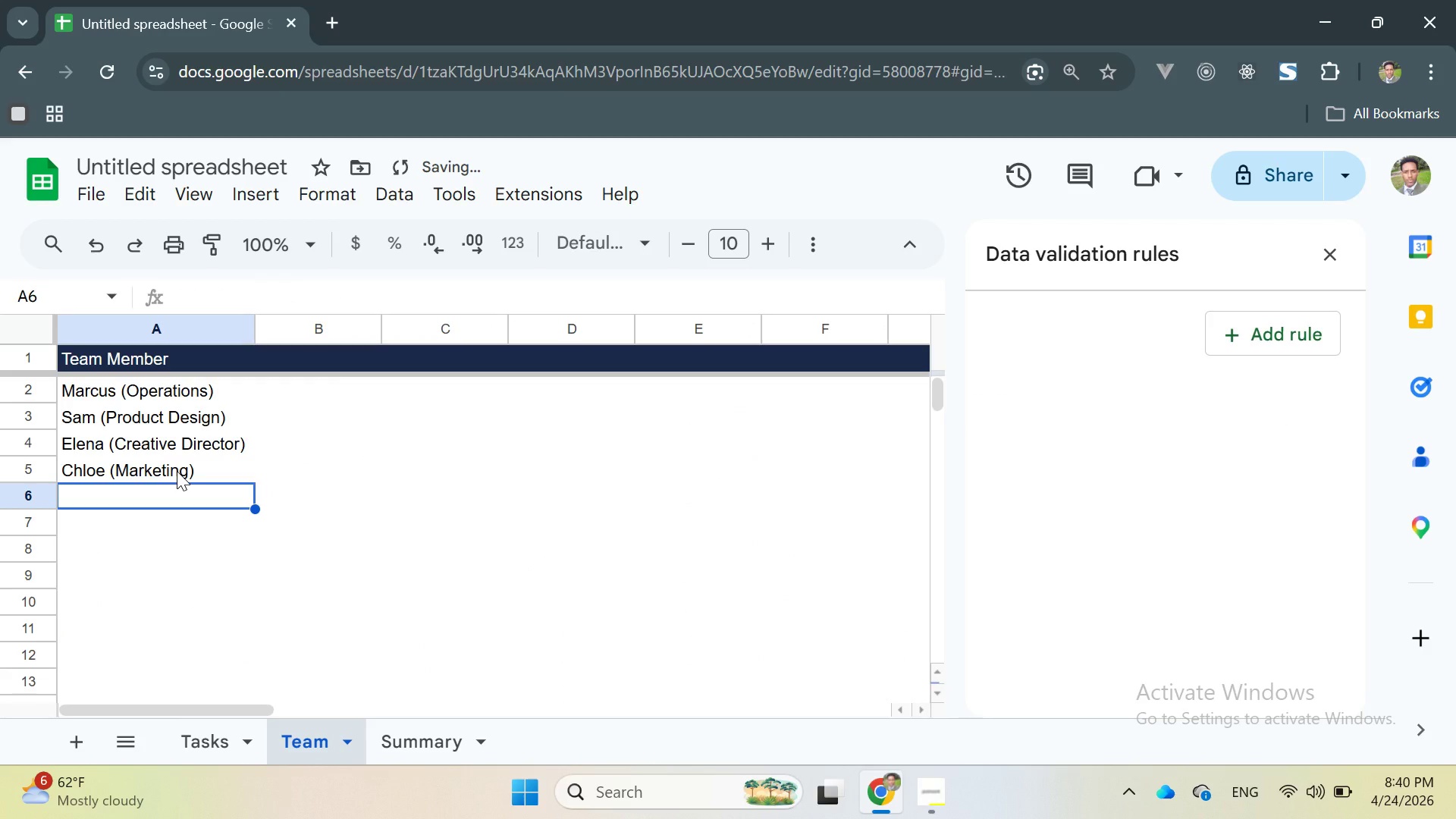 
left_click([234, 746])
 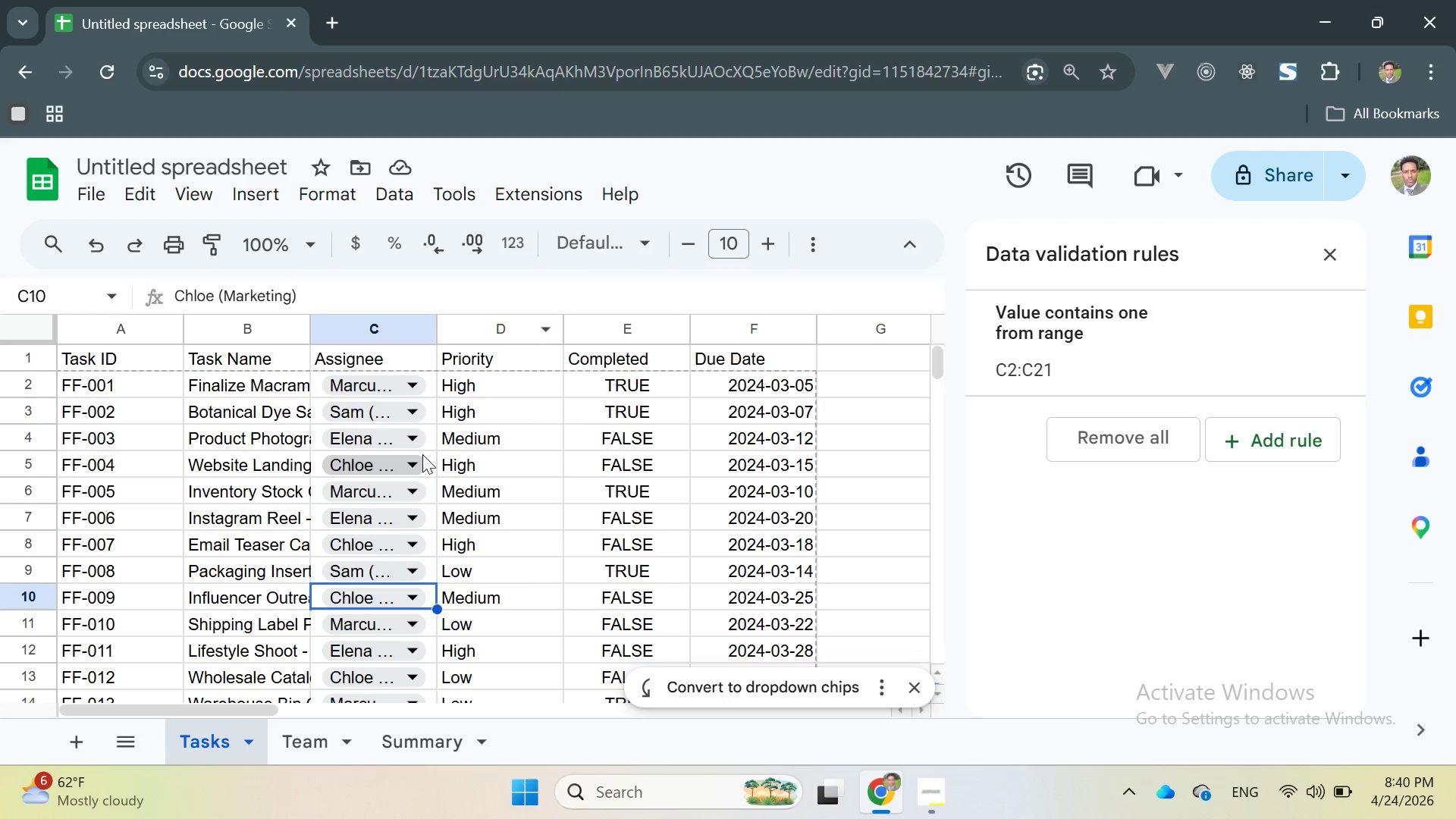 
left_click([412, 433])
 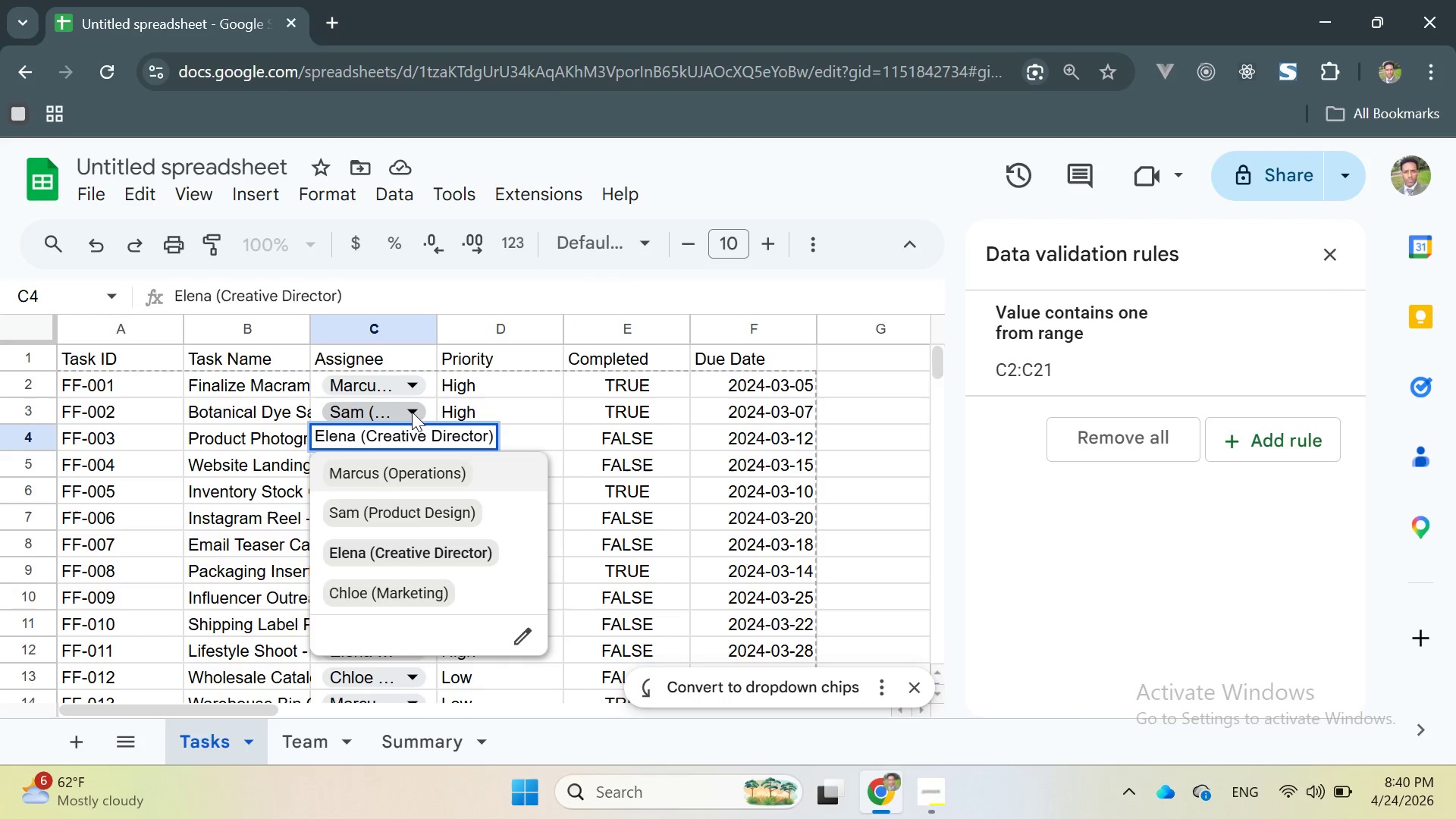 
left_click([412, 410])
 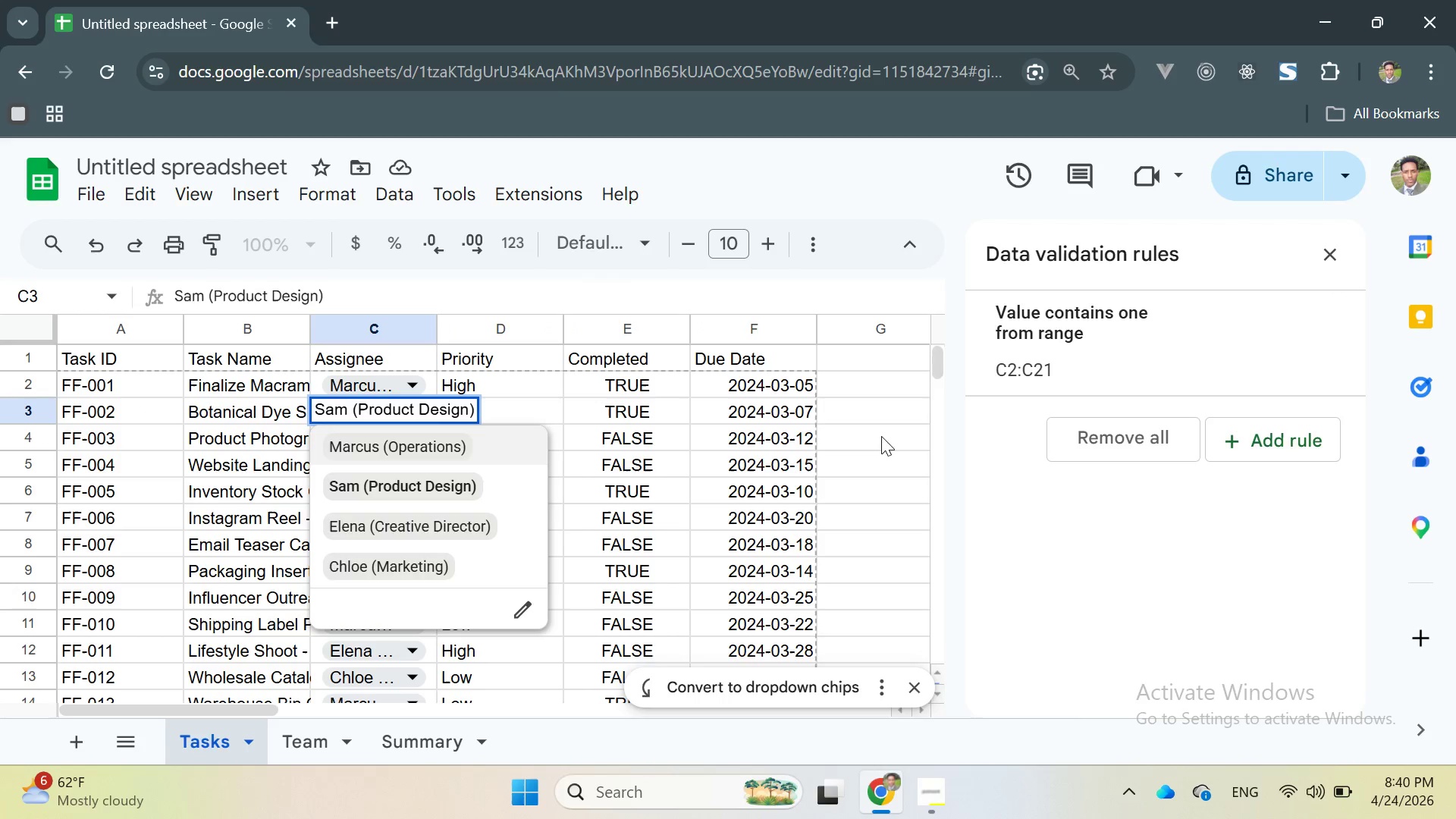 
left_click([1027, 480])
 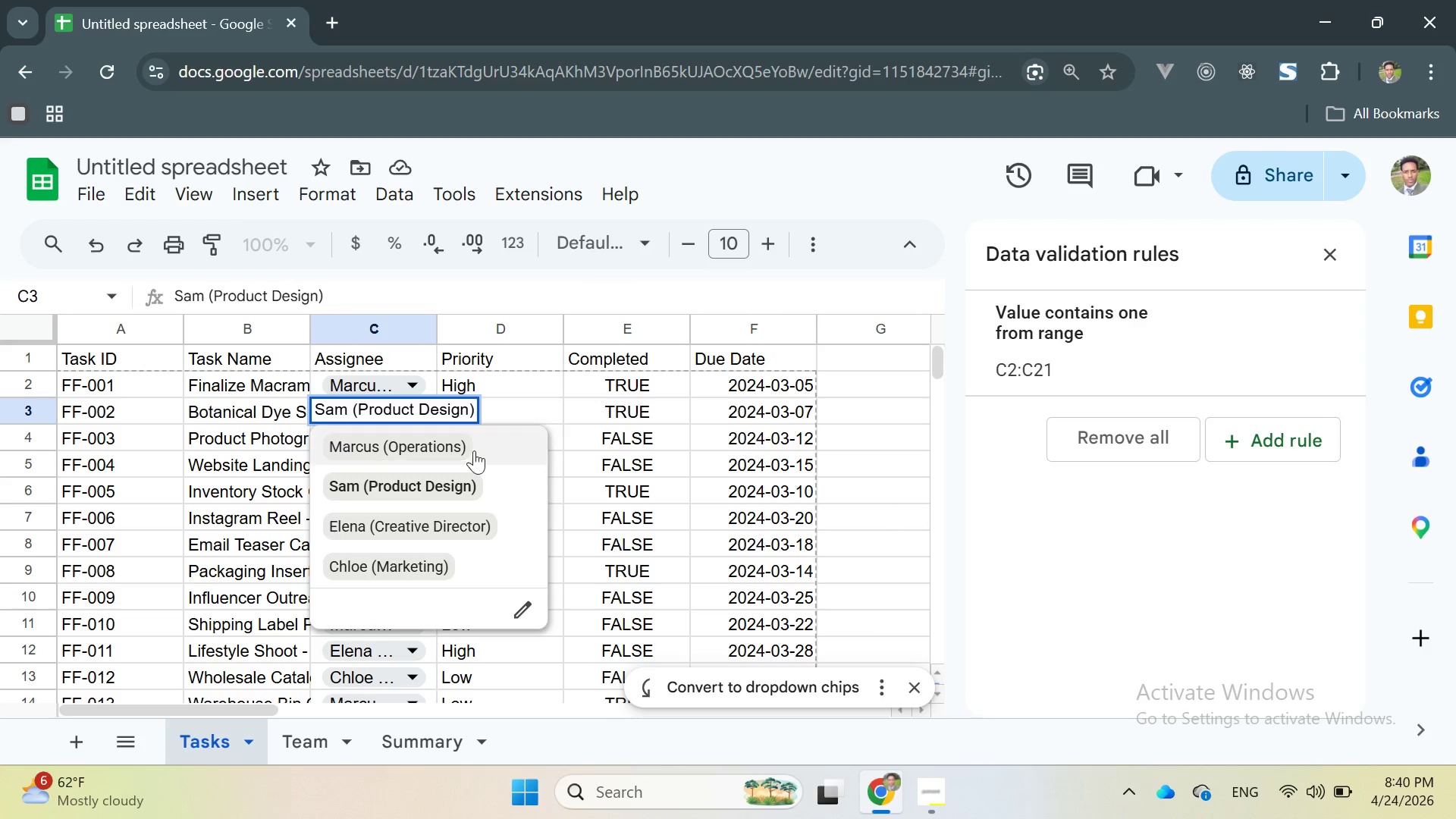 
left_click([456, 413])
 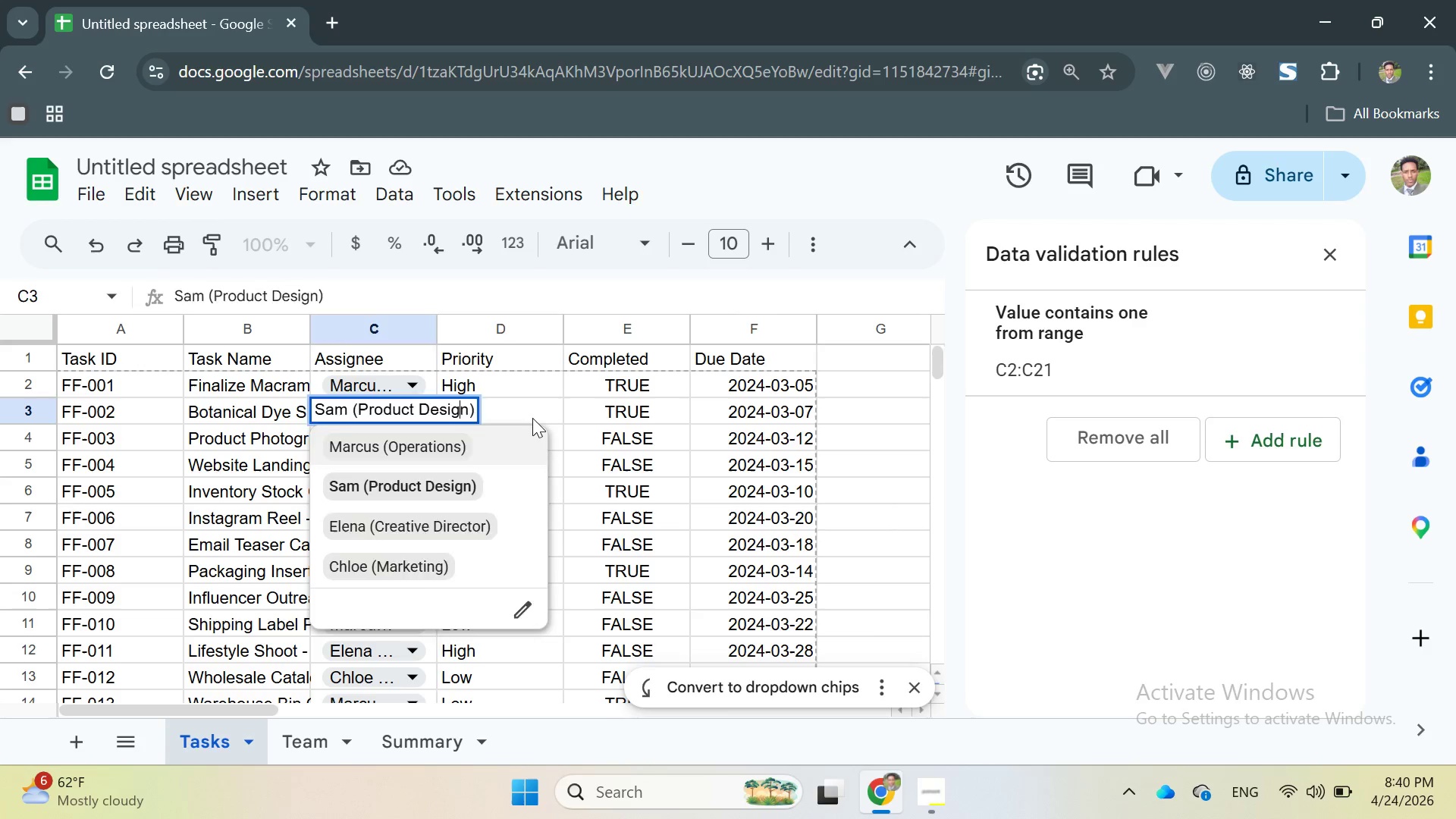 
left_click([532, 418])
 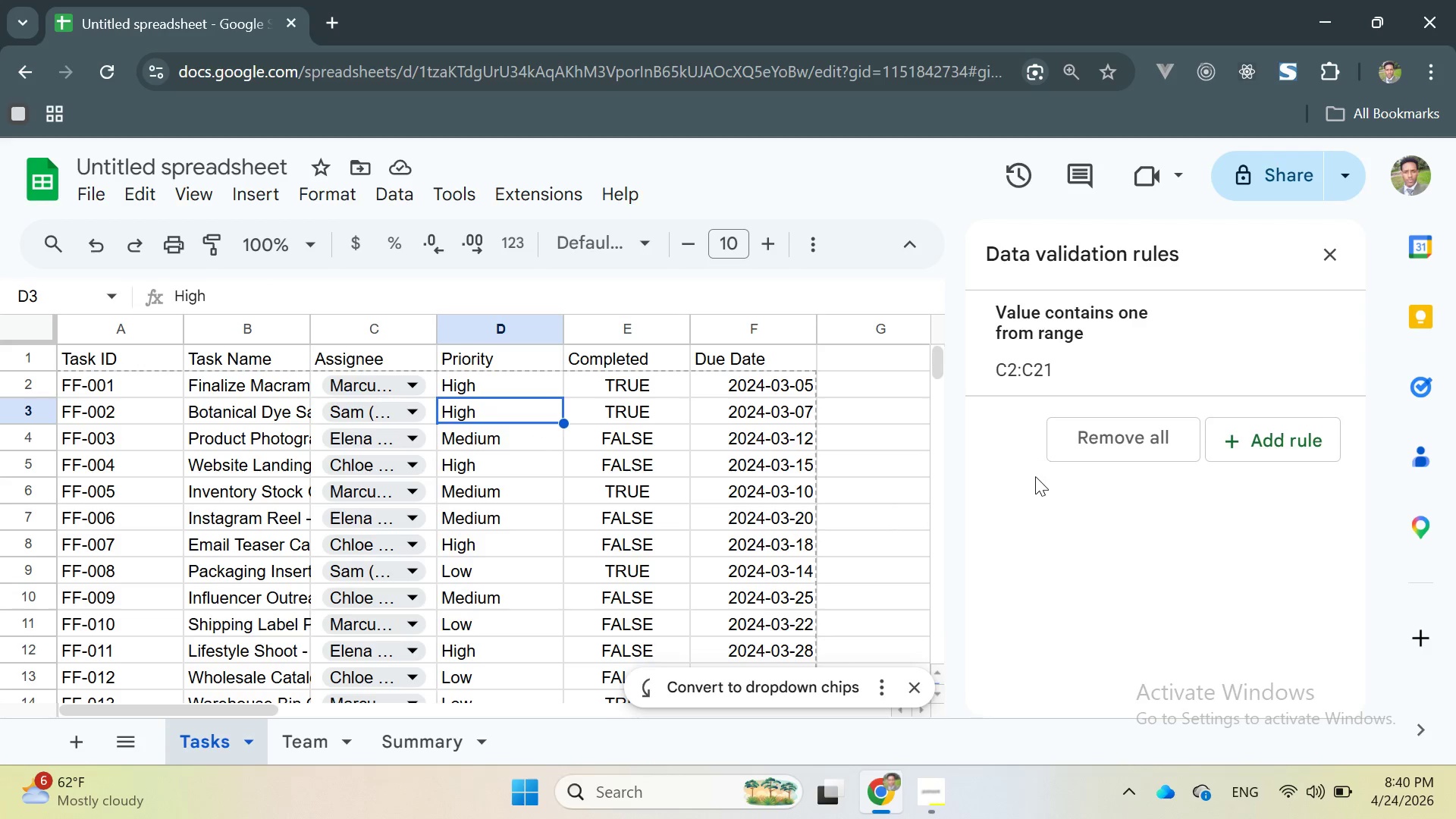 
left_click([998, 529])
 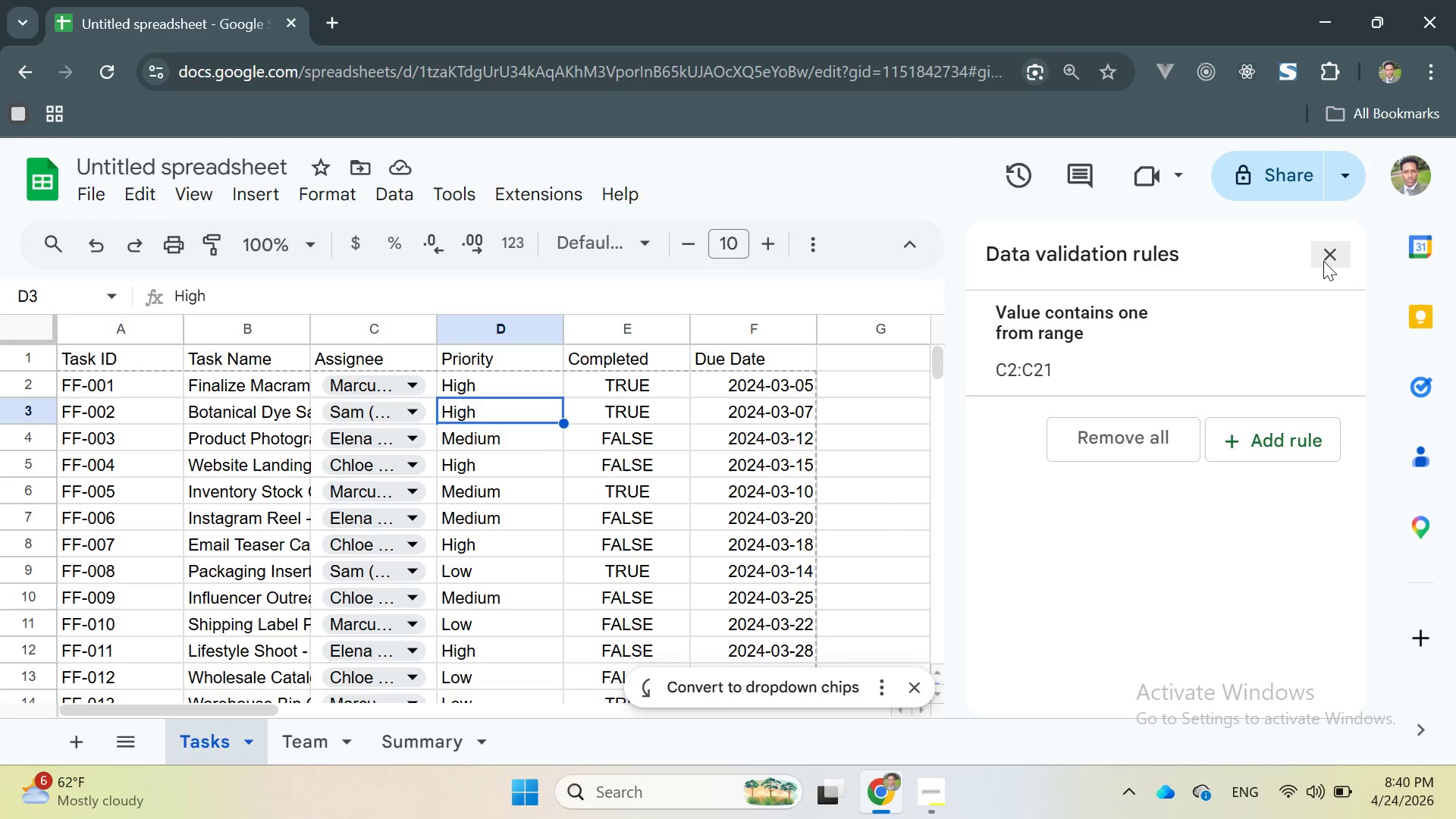 
left_click([1329, 259])
 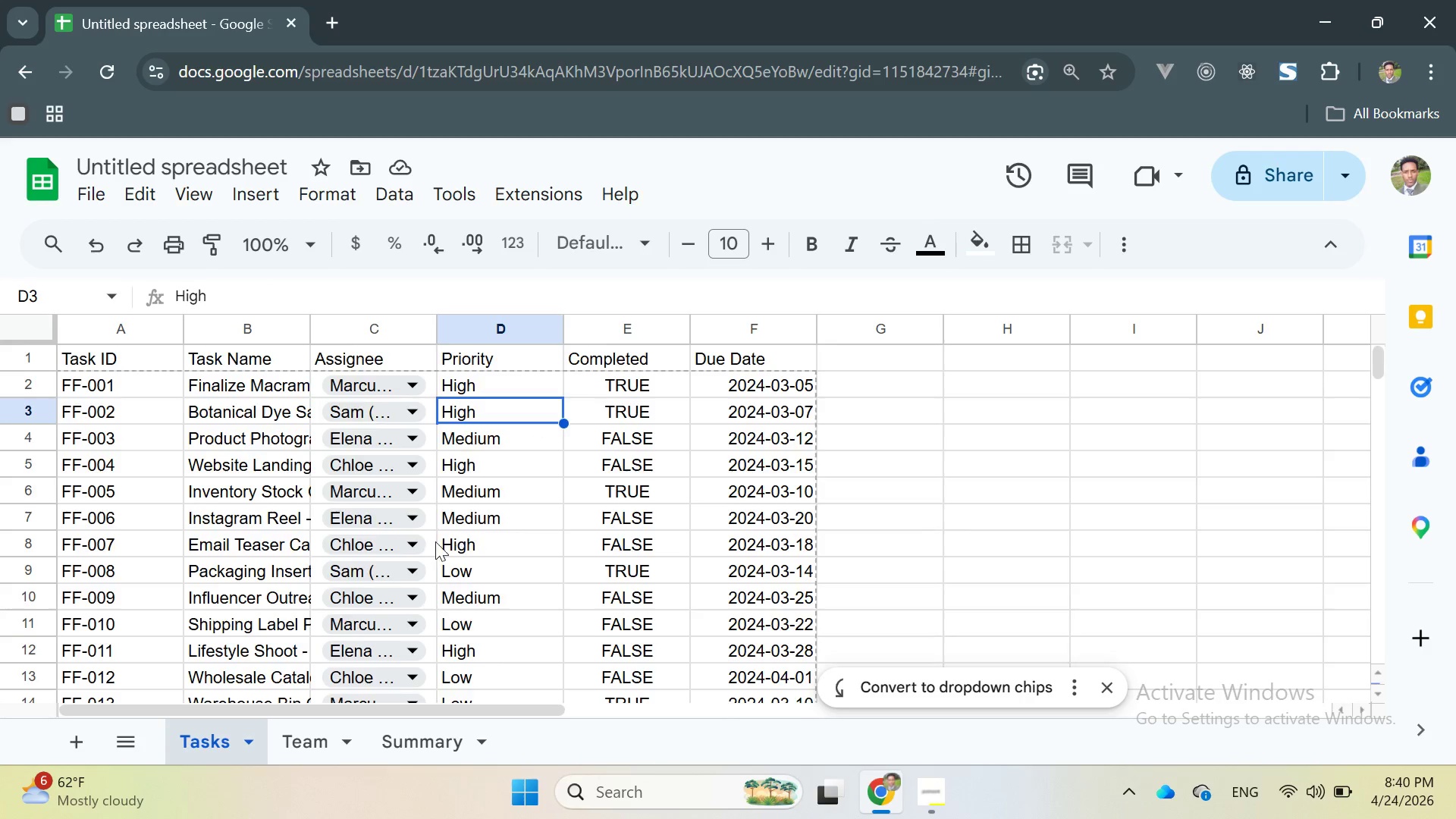 
left_click([576, 483])
 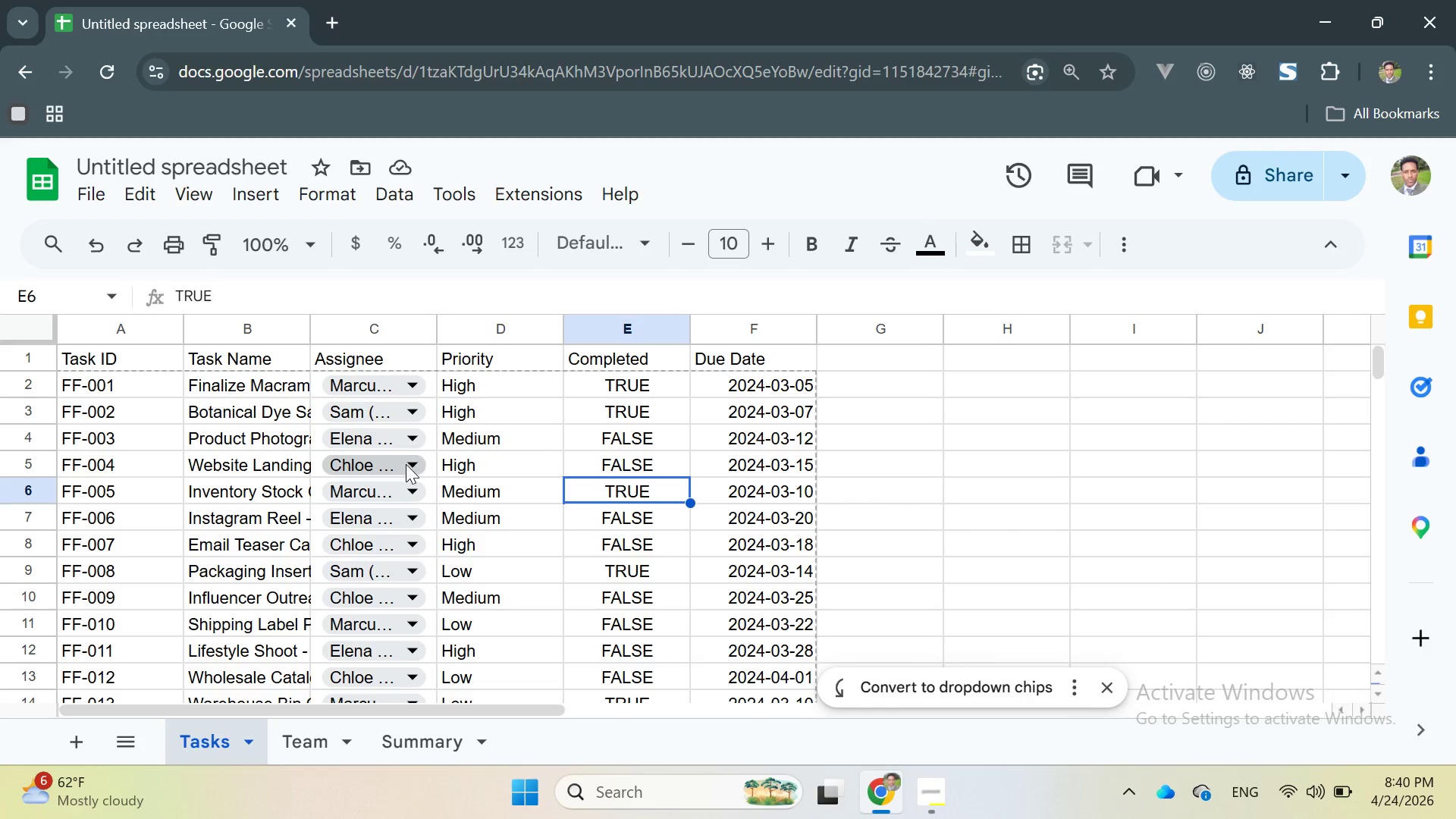 
scroll: coordinate [406, 465], scroll_direction: up, amount: 7.0
 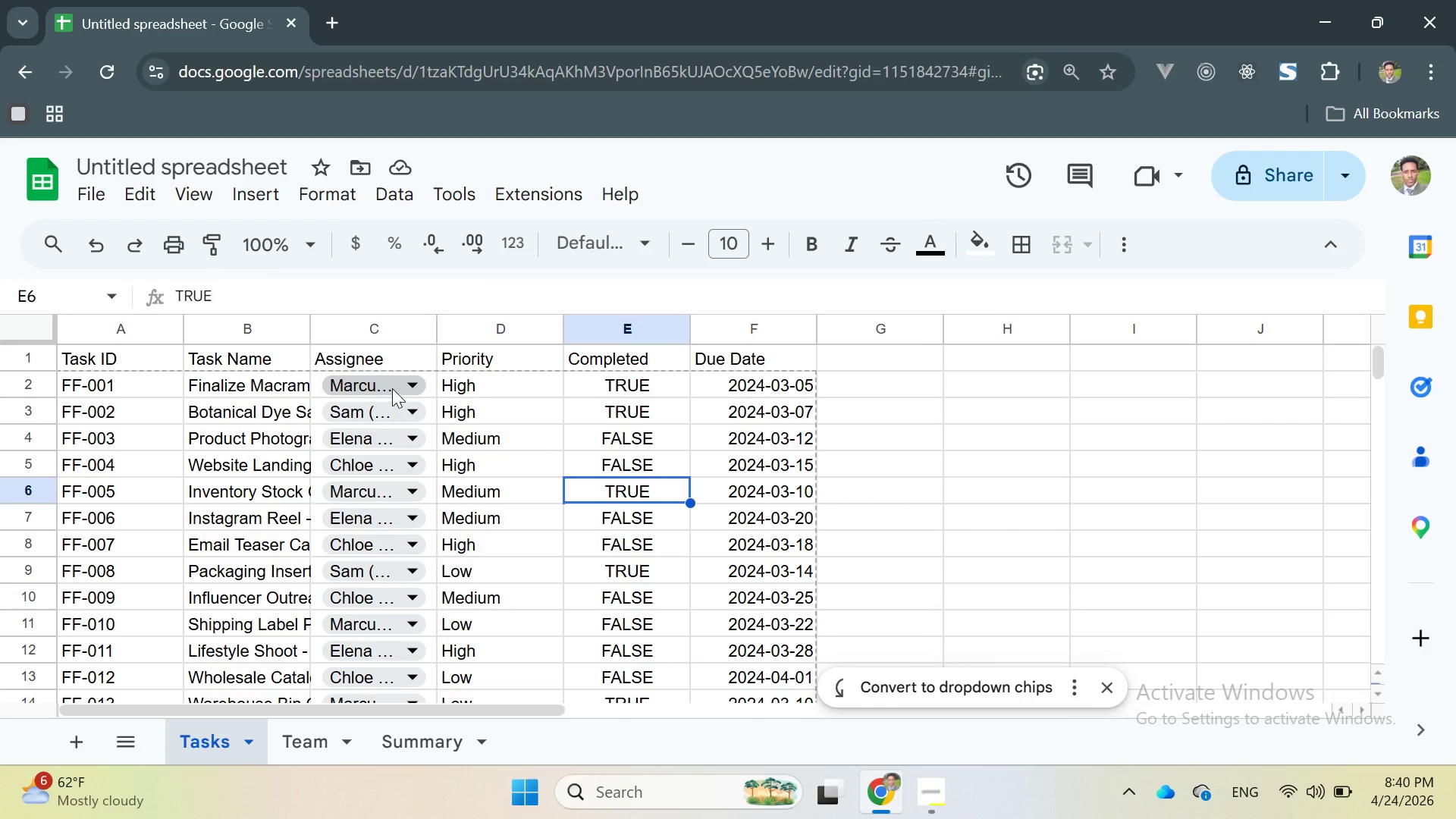 
left_click([400, 386])
 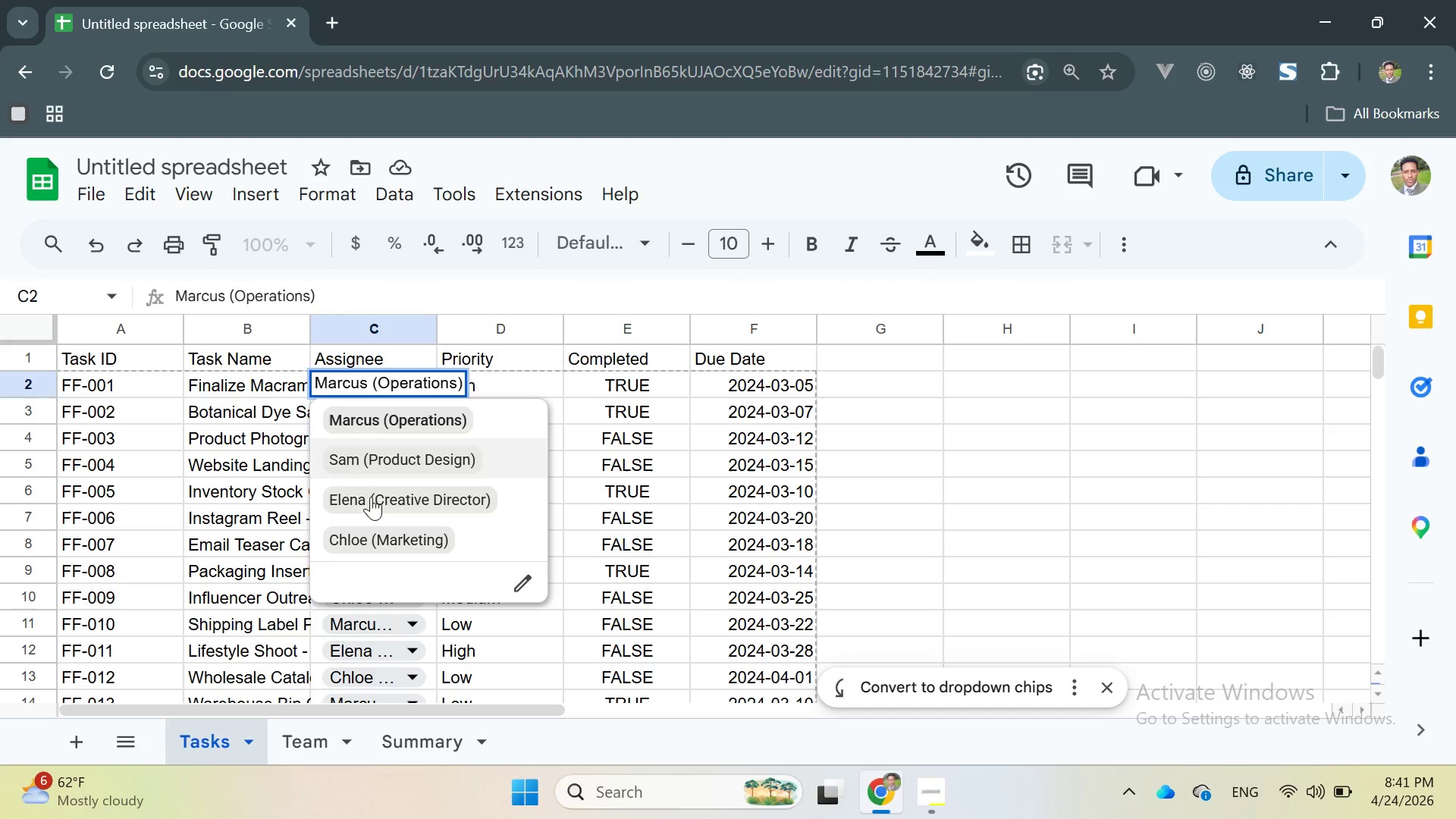 
left_click([935, 423])
 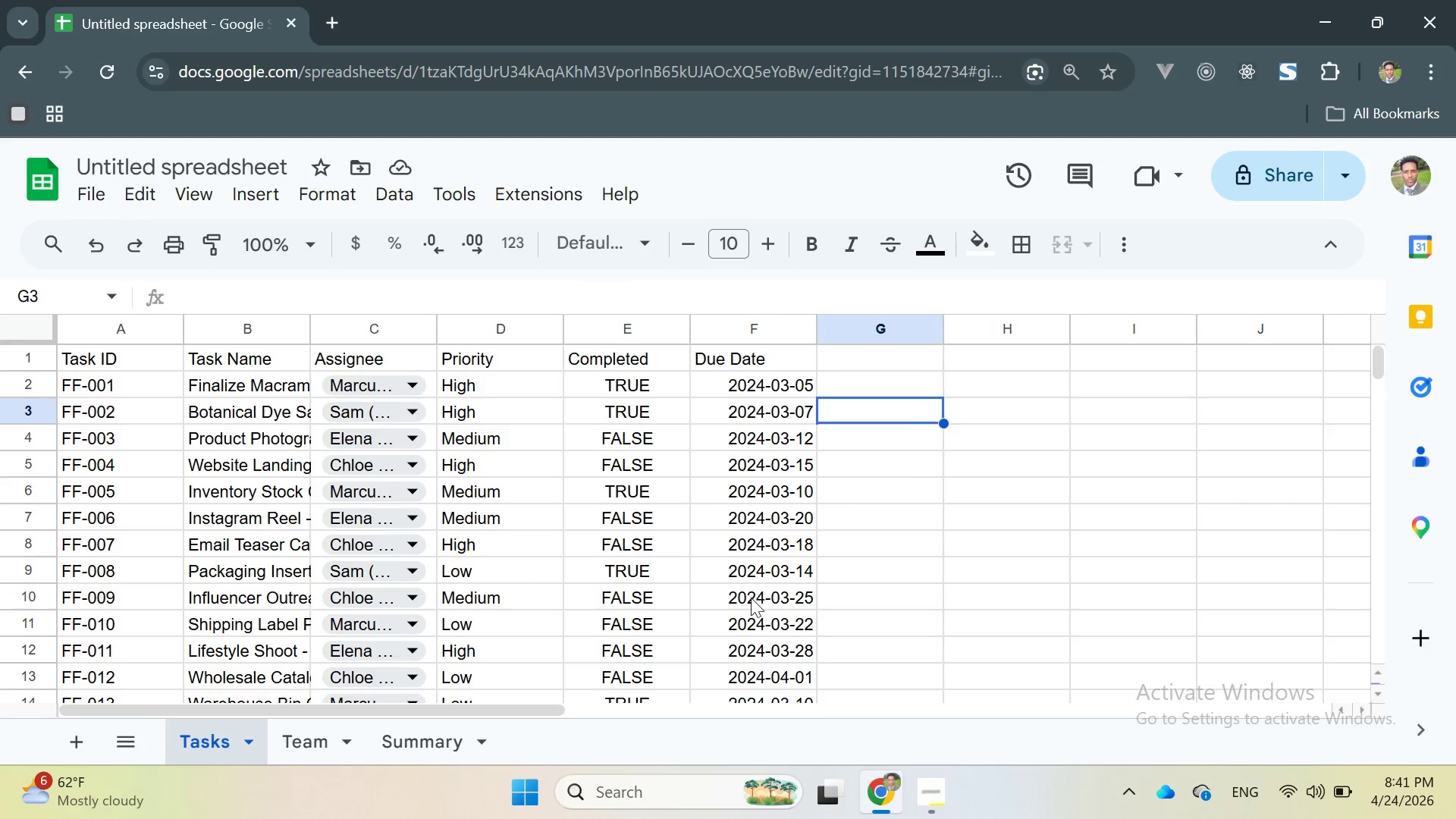 
left_click([930, 791])